 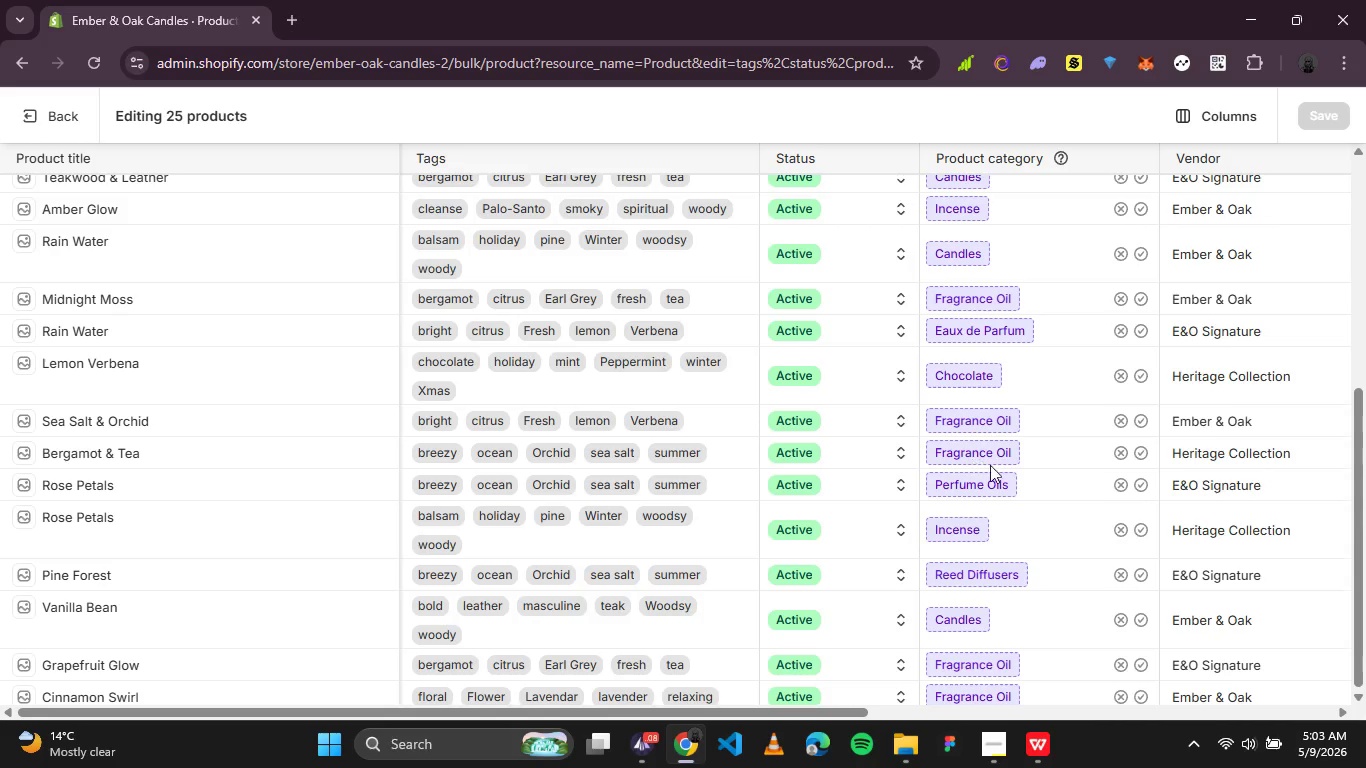 
scroll: coordinate [983, 515], scroll_direction: down, amount: 4.0
 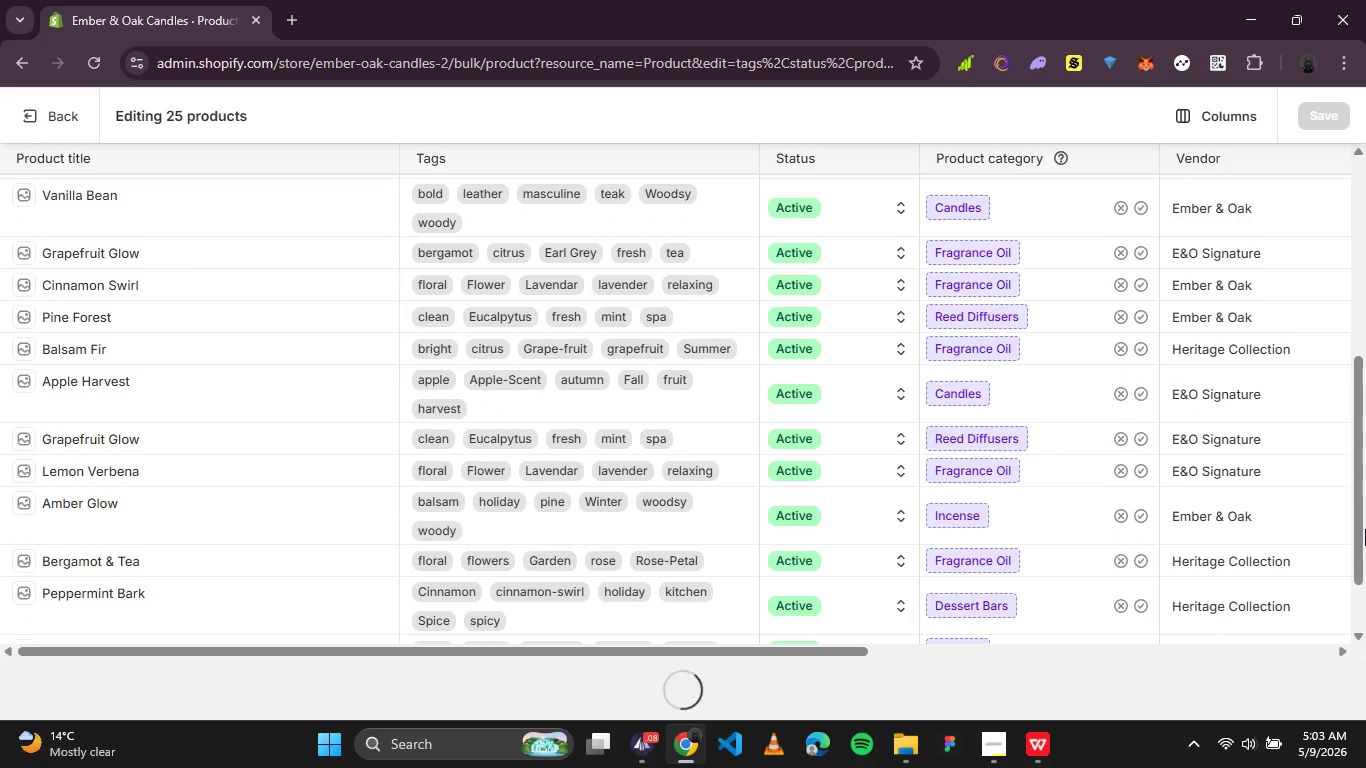 
left_click_drag(start_coordinate=[1360, 521], to_coordinate=[1365, 573])
 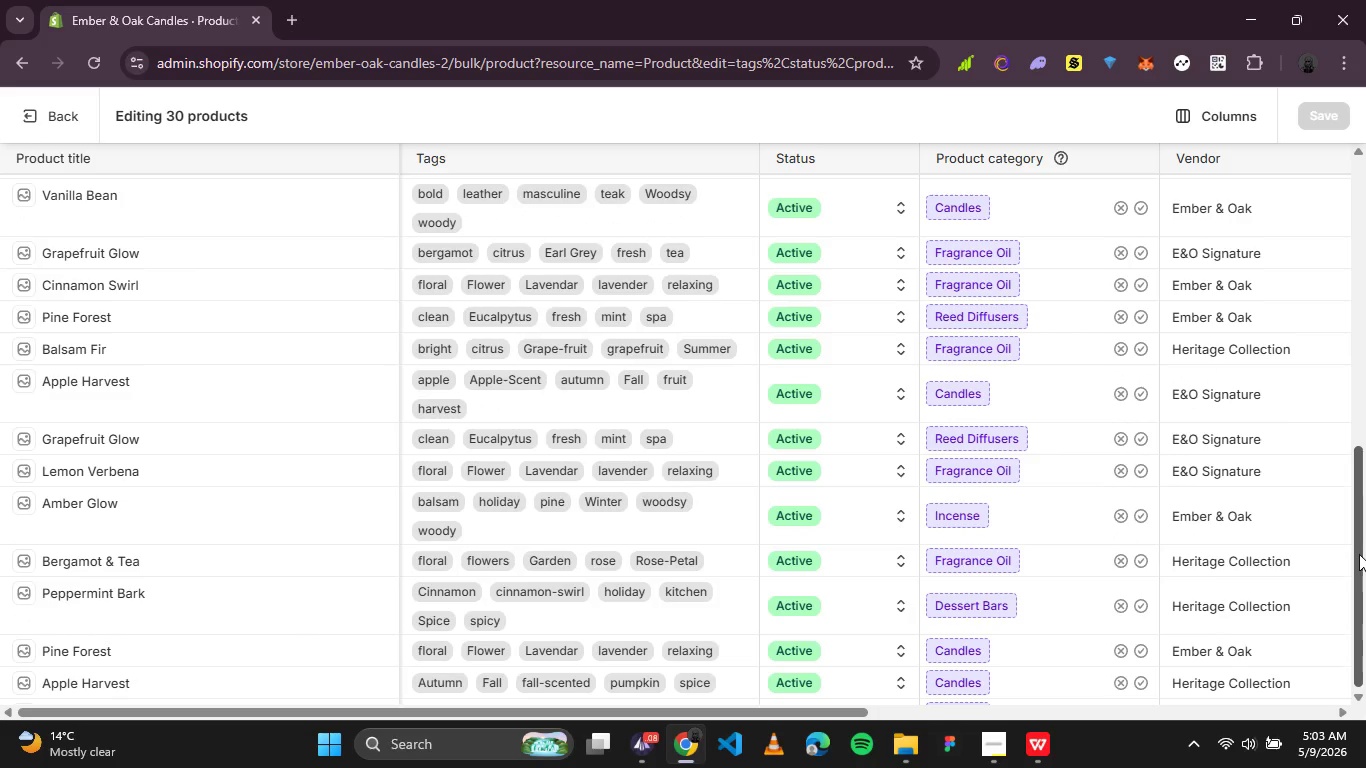 
left_click_drag(start_coordinate=[1360, 567], to_coordinate=[1365, 631])
 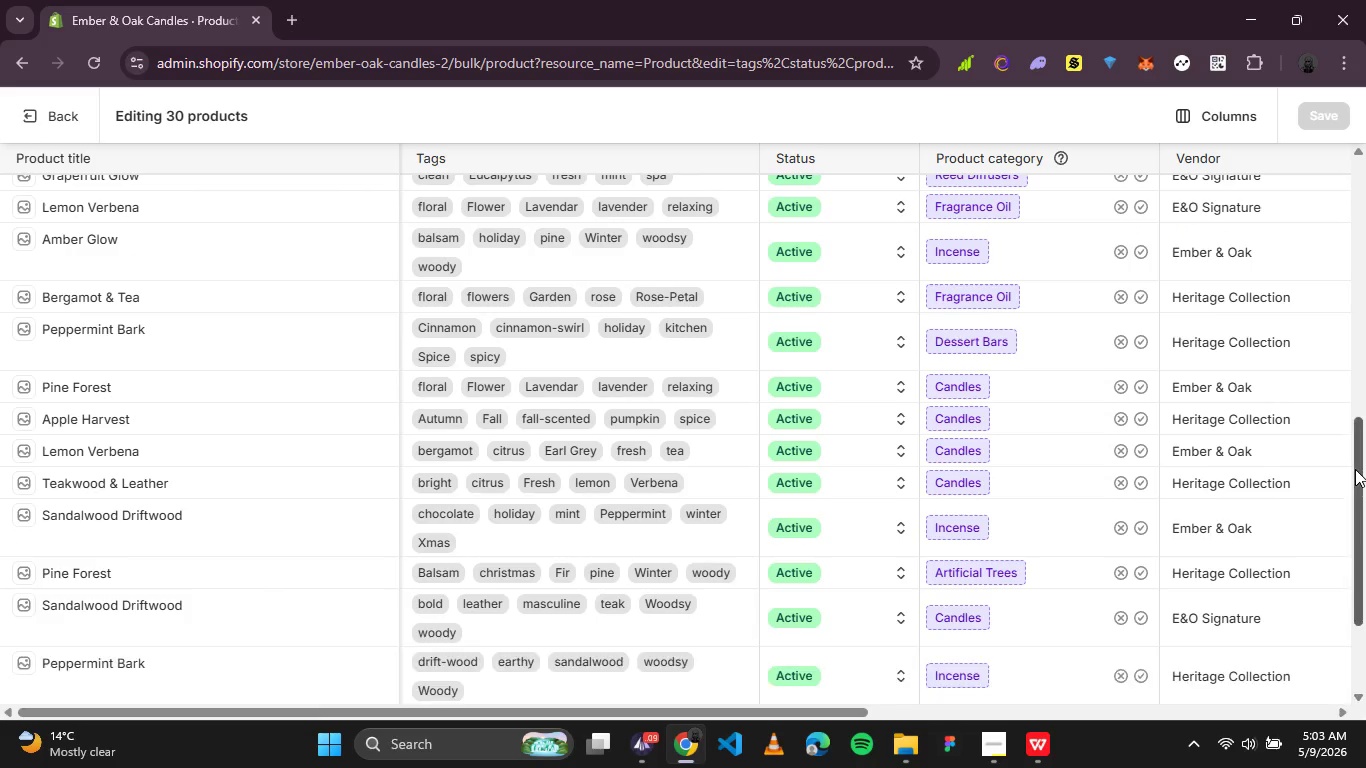 
left_click_drag(start_coordinate=[1357, 451], to_coordinate=[1365, 581])
 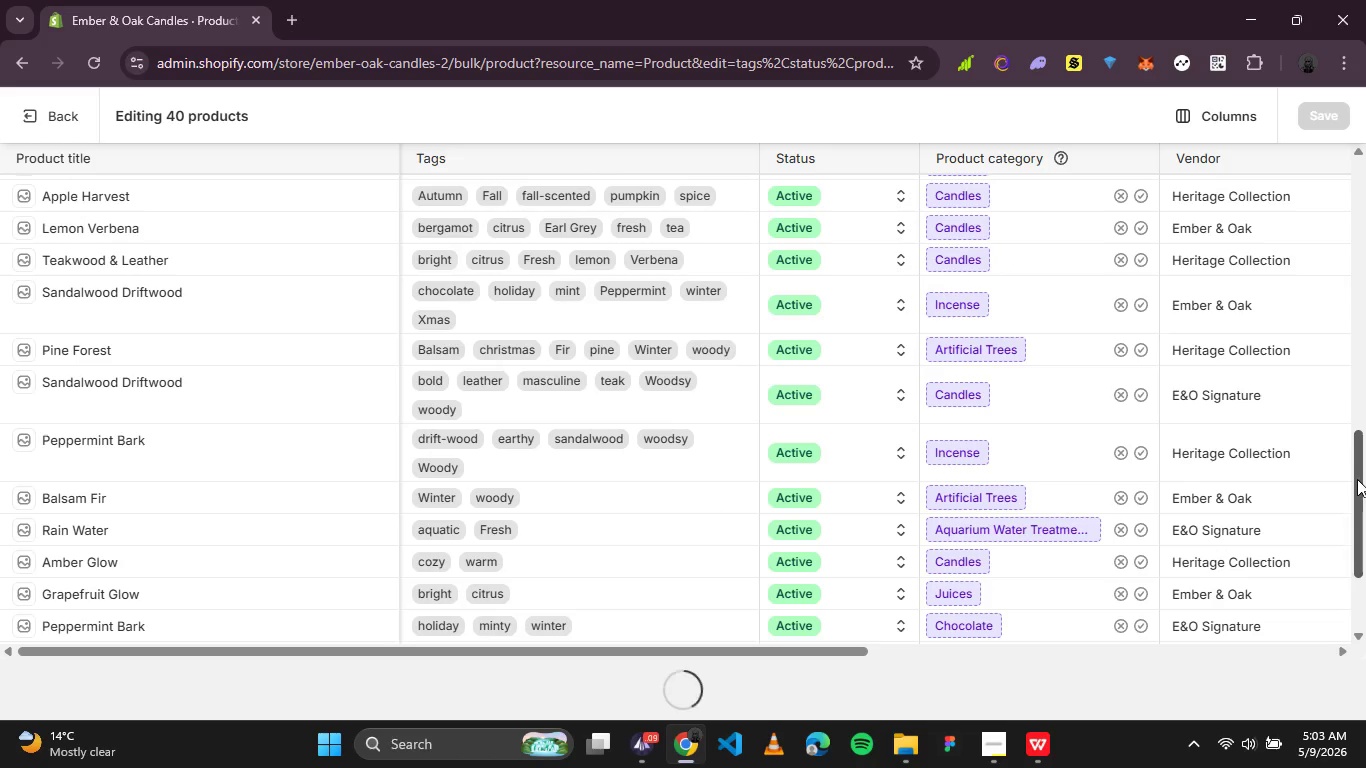 
wait(8.38)
 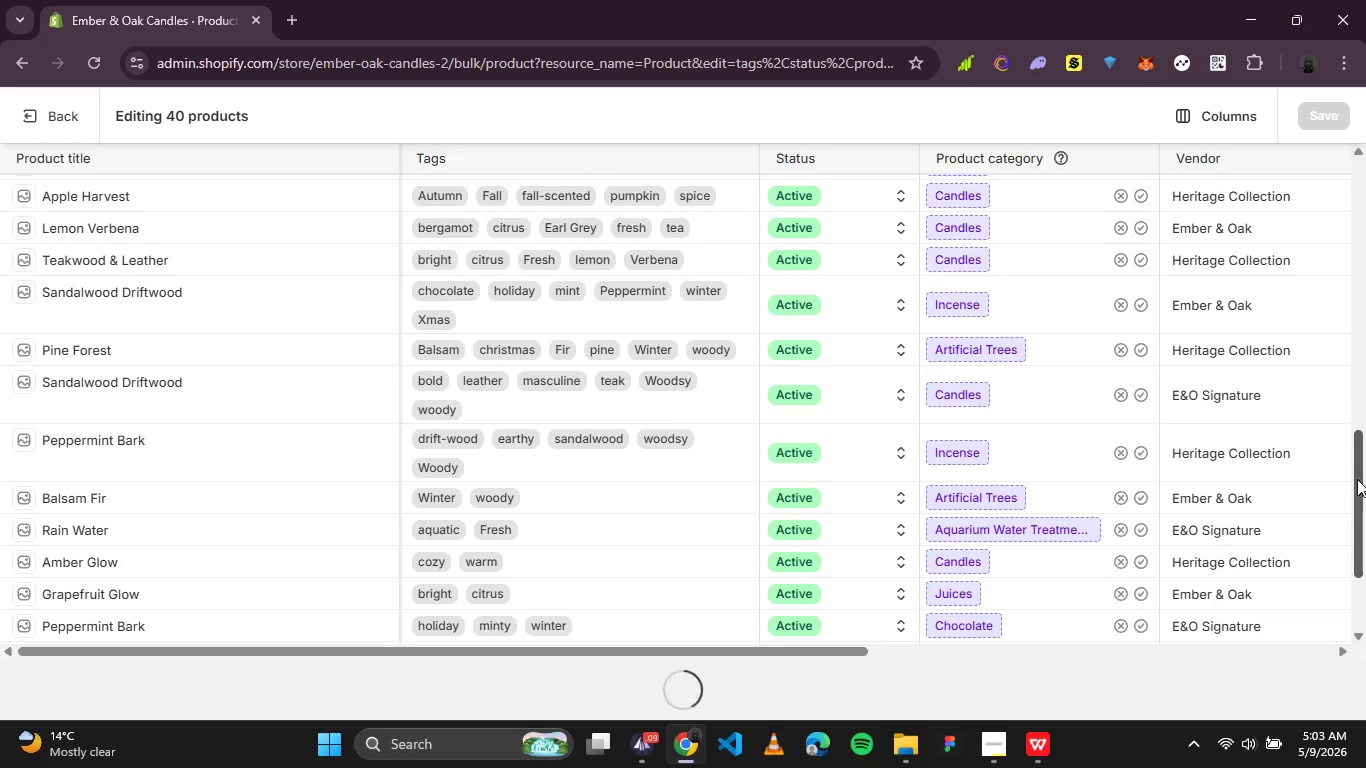 
left_click_drag(start_coordinate=[1357, 472], to_coordinate=[1365, 598])
 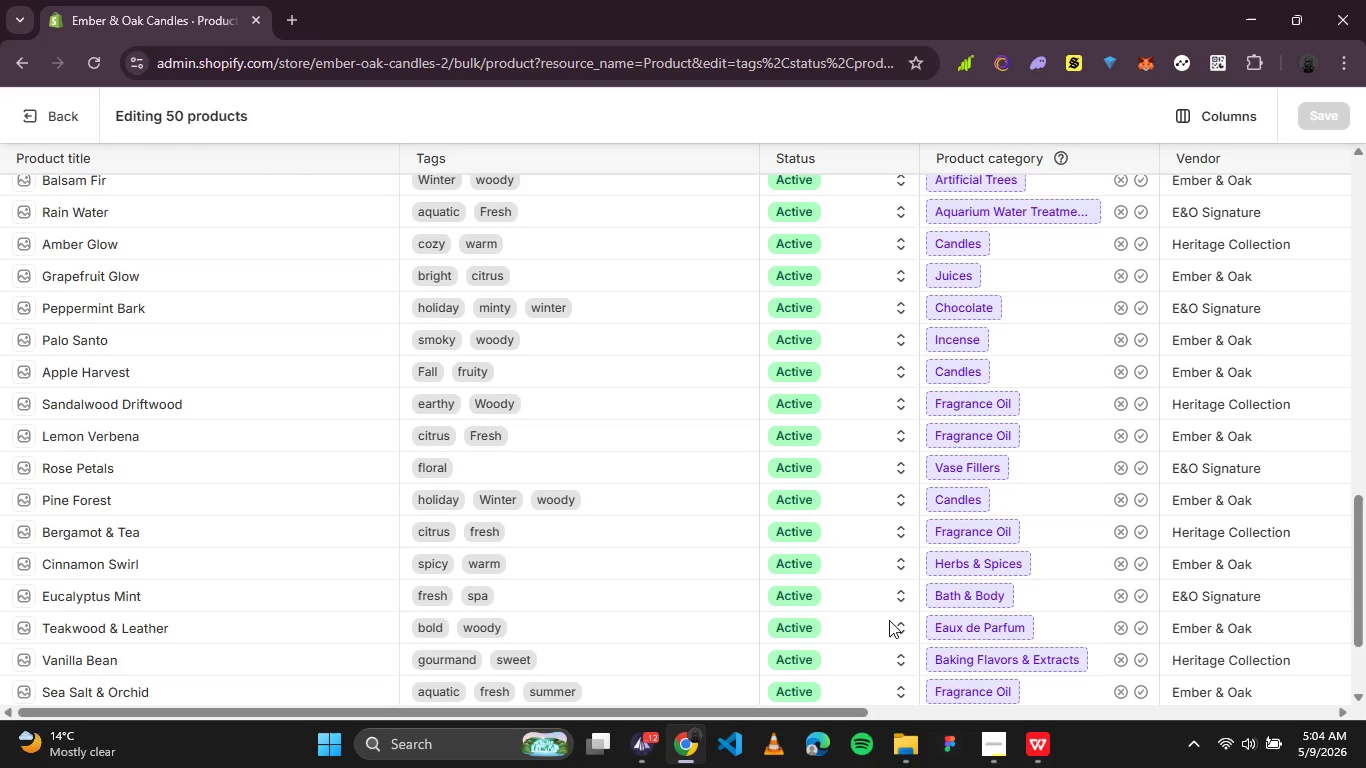 
wait(7.69)
 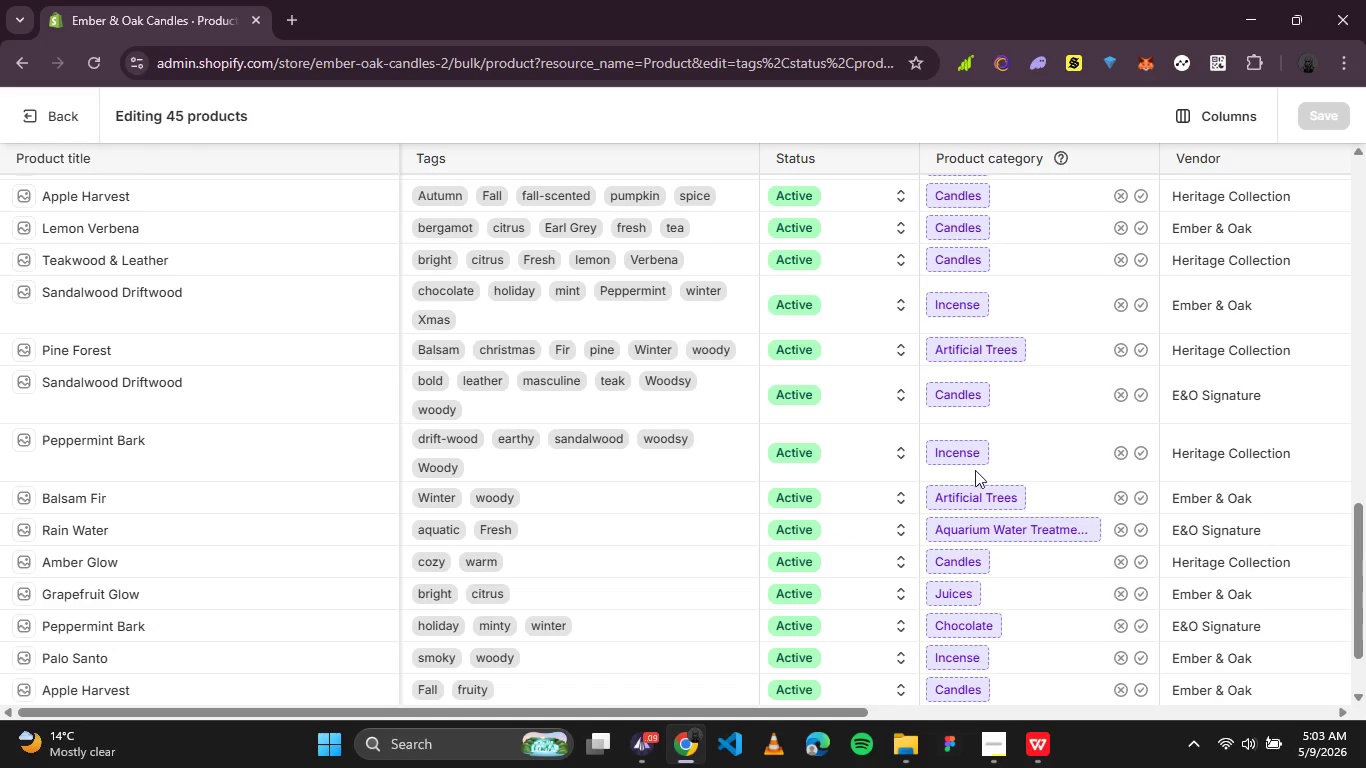 
left_click_drag(start_coordinate=[1365, 580], to_coordinate=[1361, 466])
 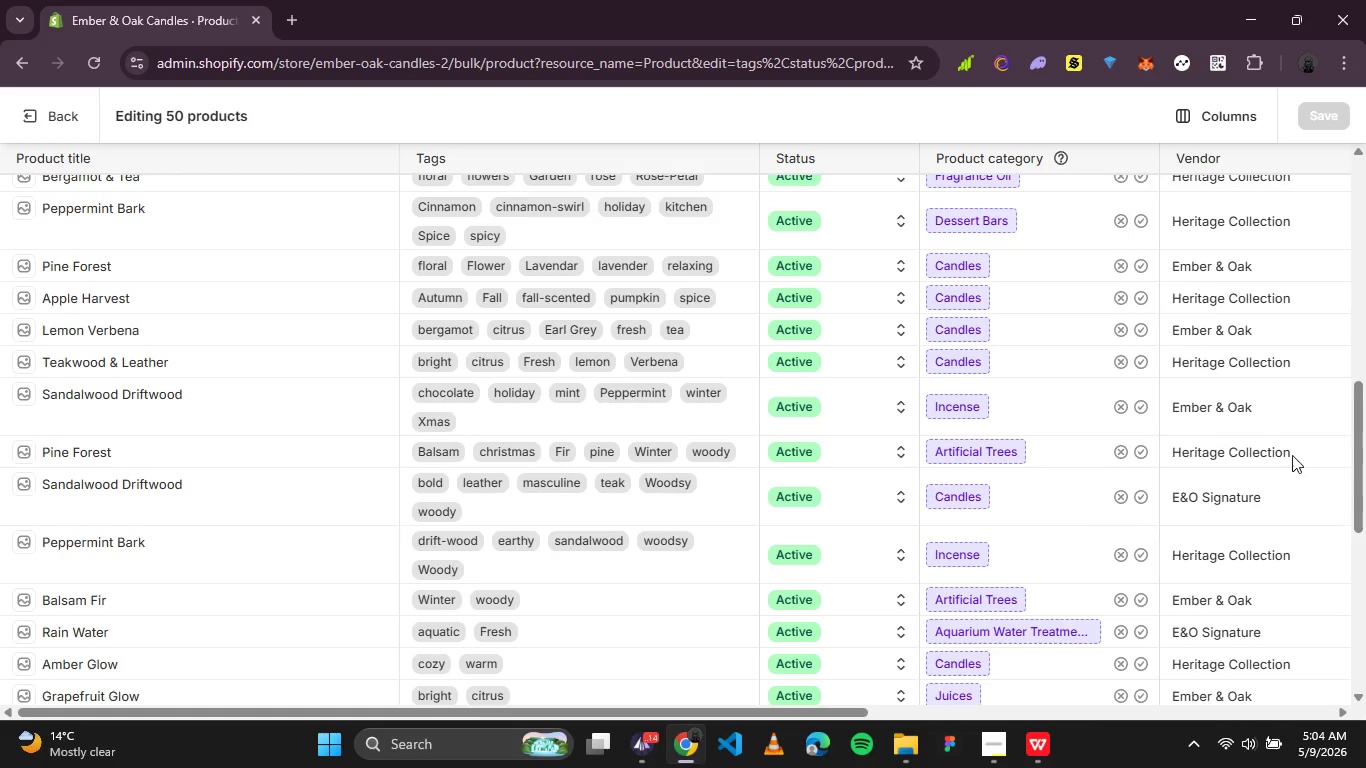 
wait(7.92)
 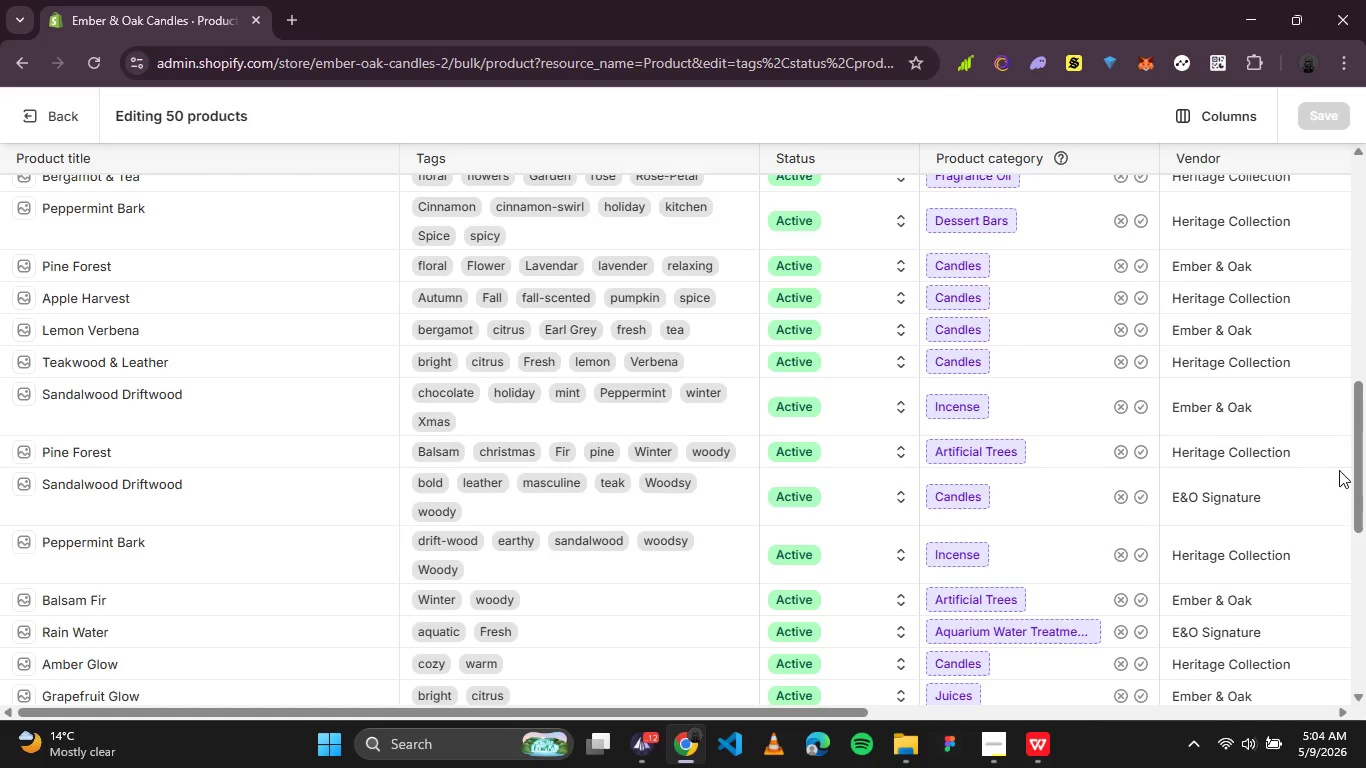 
left_click([474, 540])
 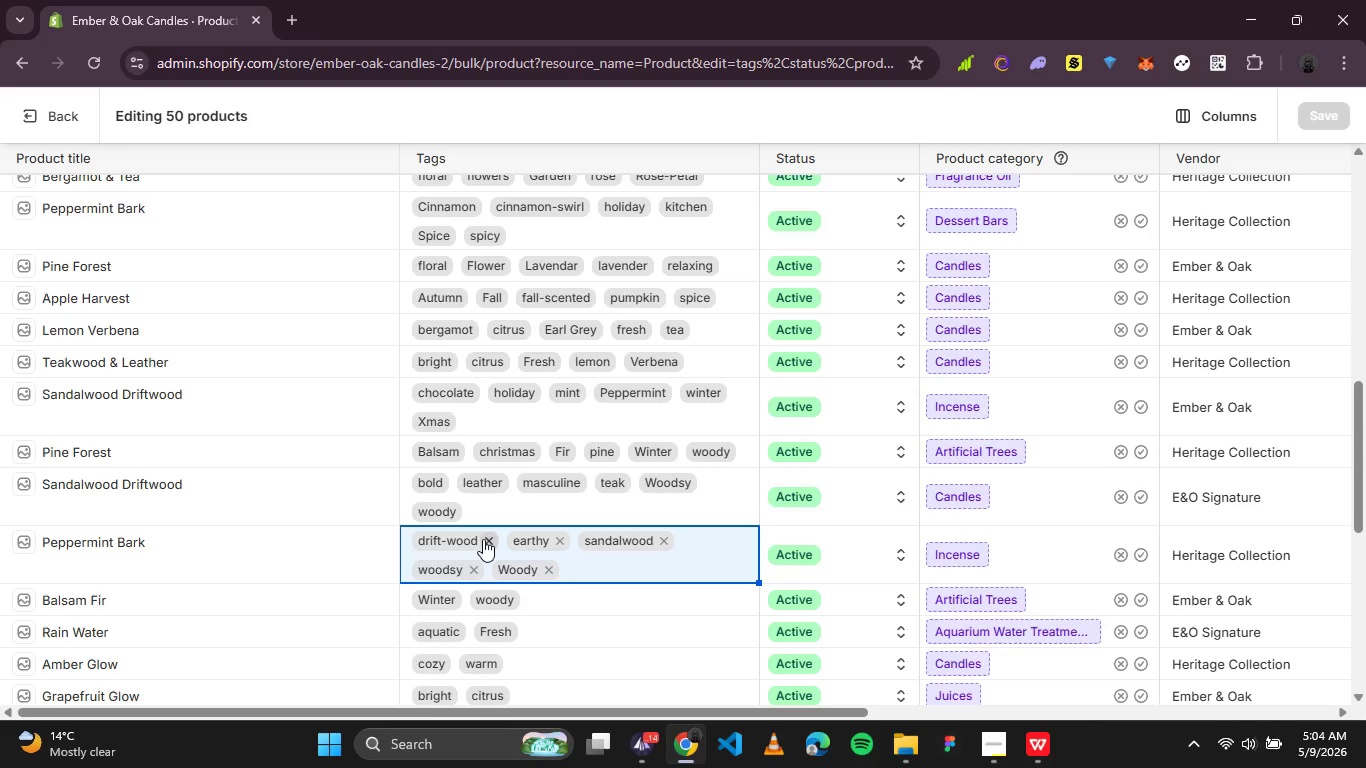 
left_click([483, 539])
 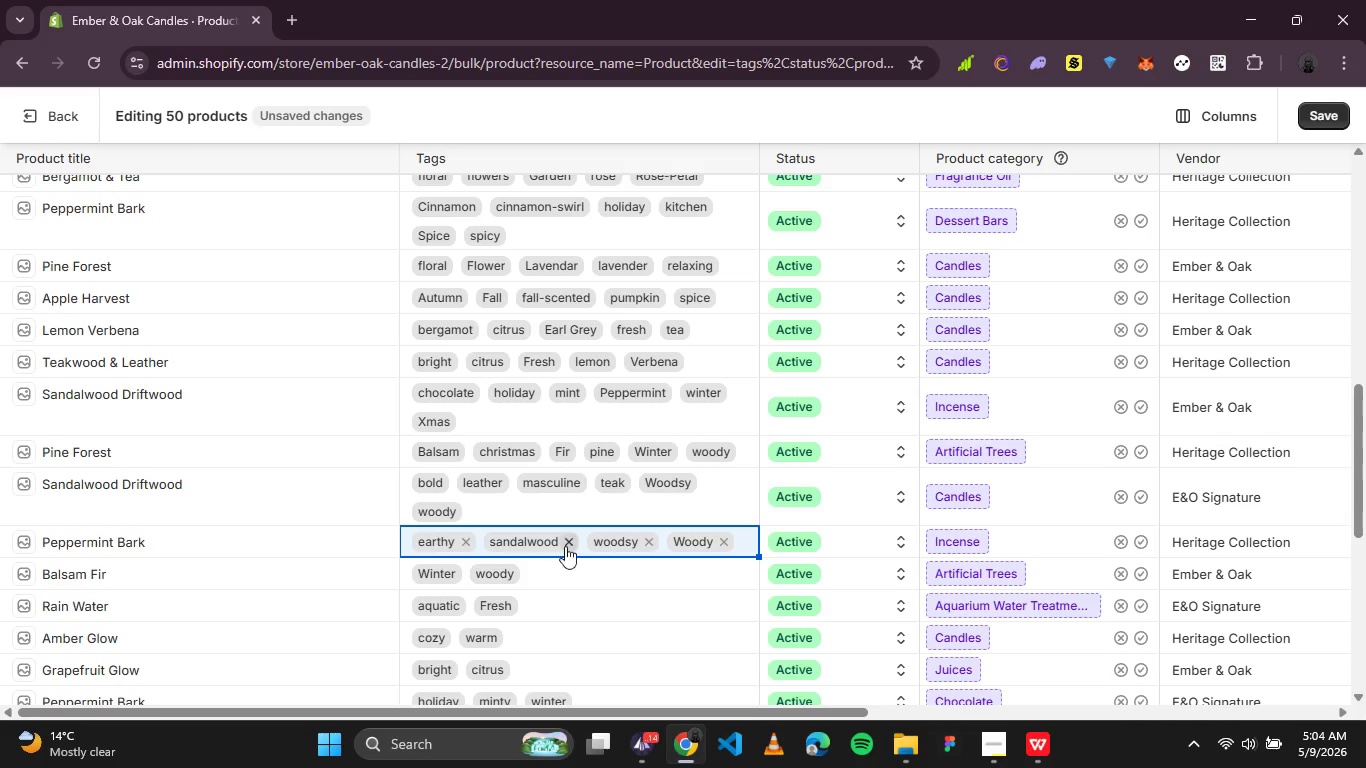 
left_click([572, 544])
 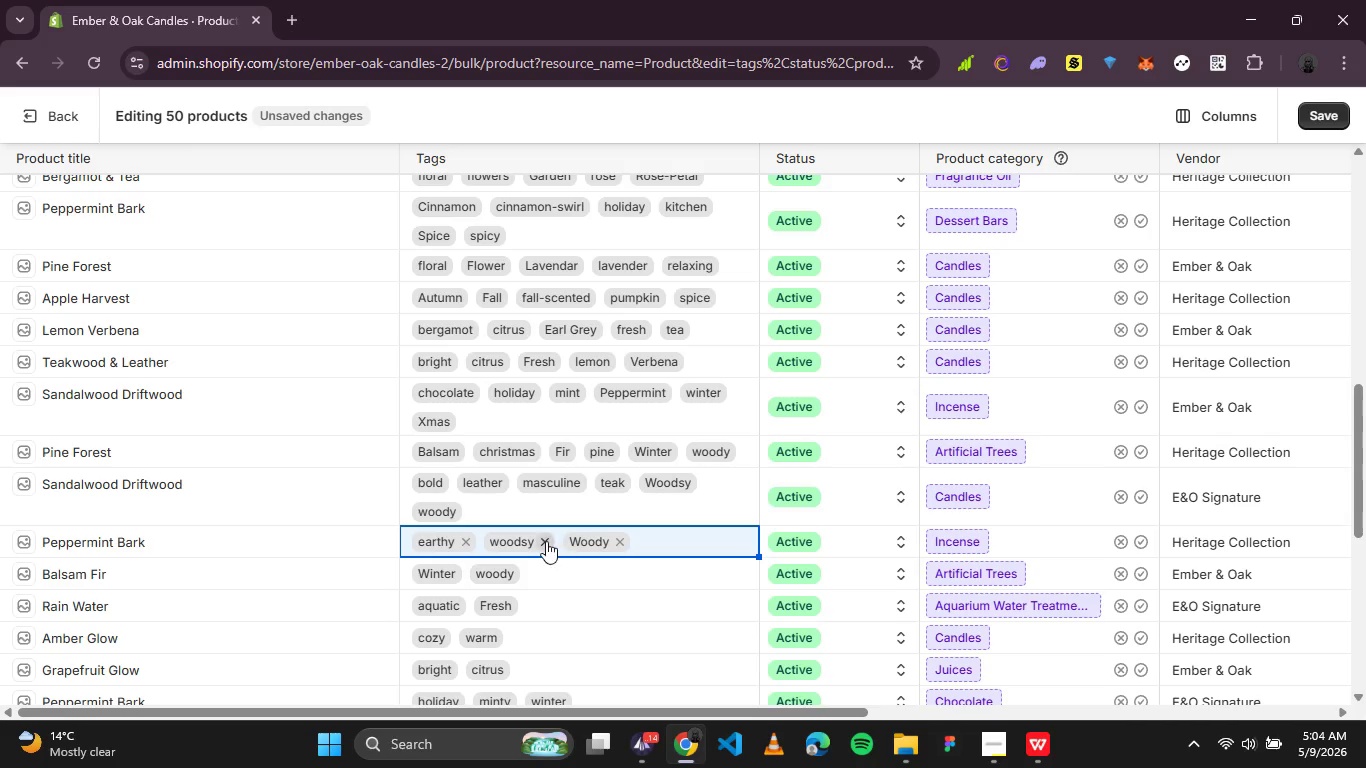 
left_click([546, 541])
 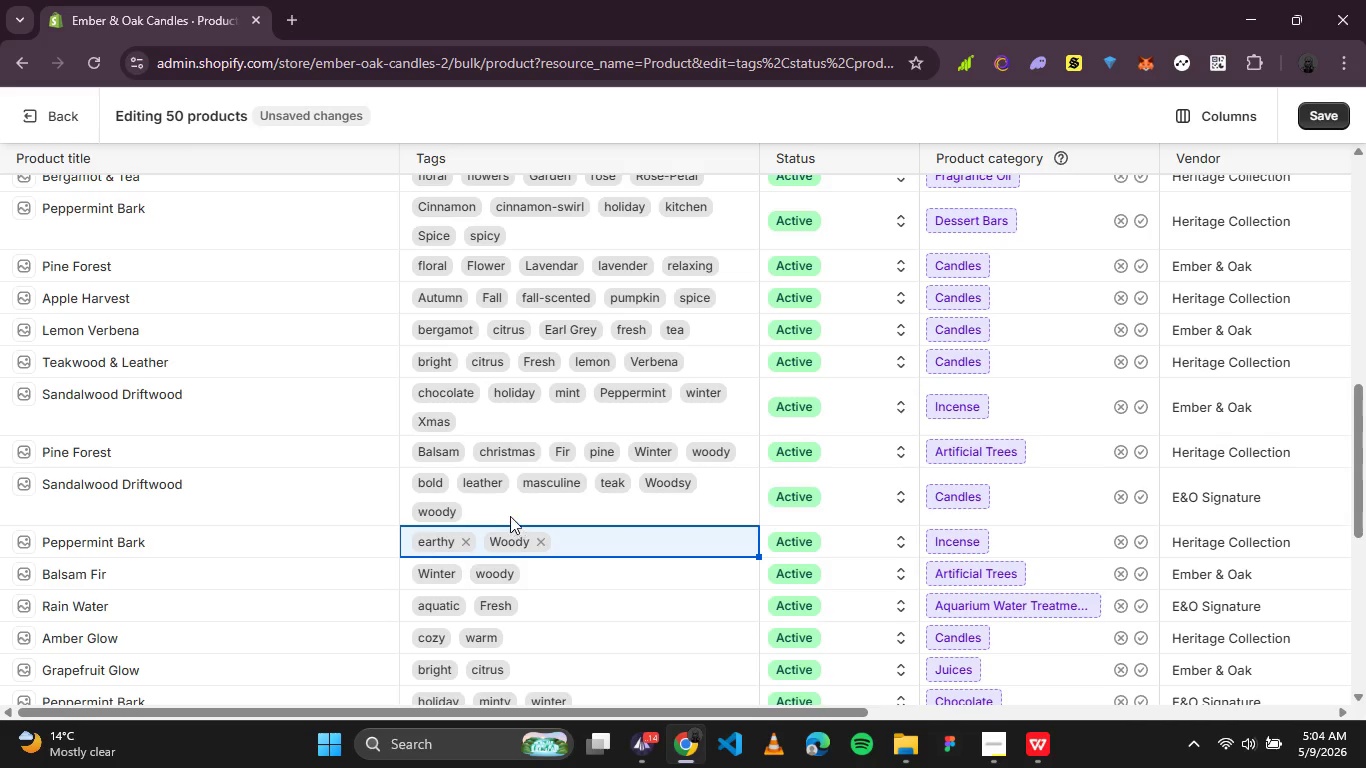 
left_click([510, 516])
 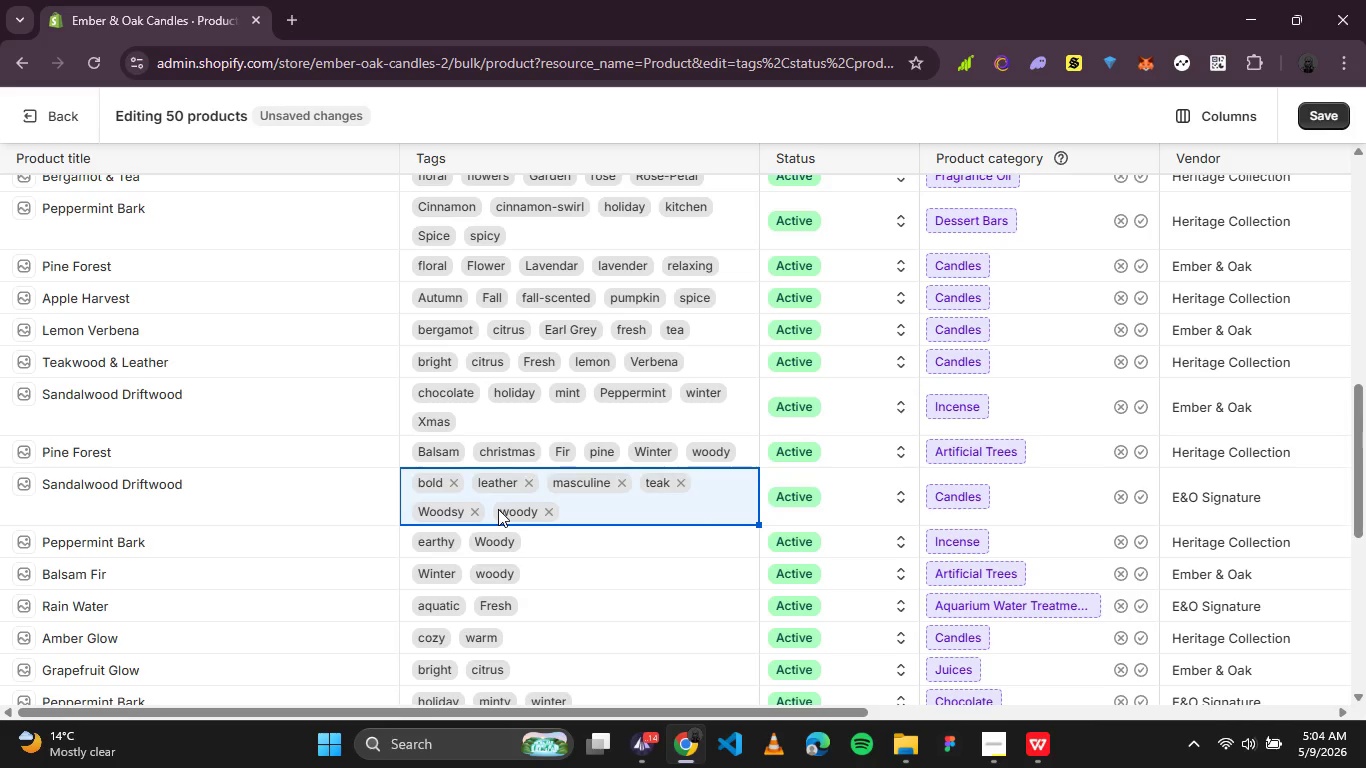 
wait(7.39)
 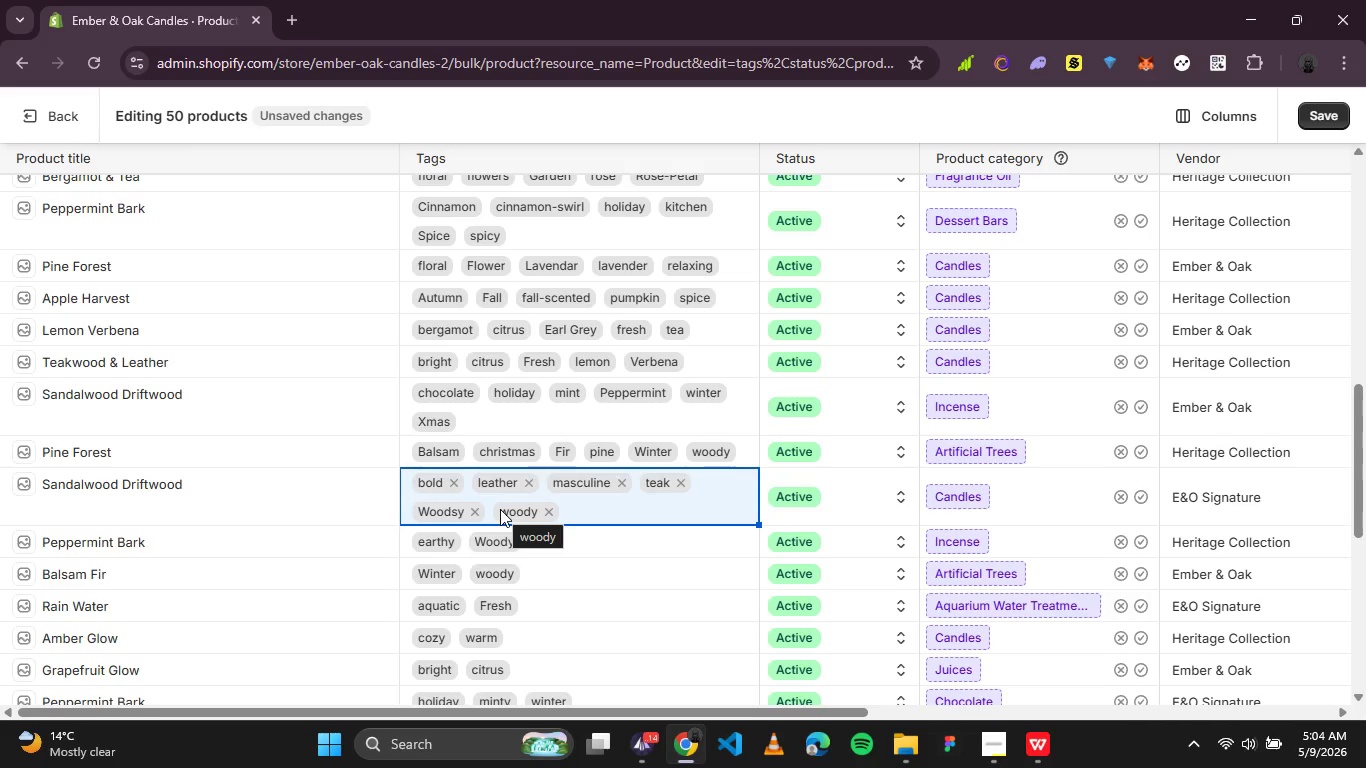 
left_click([472, 510])
 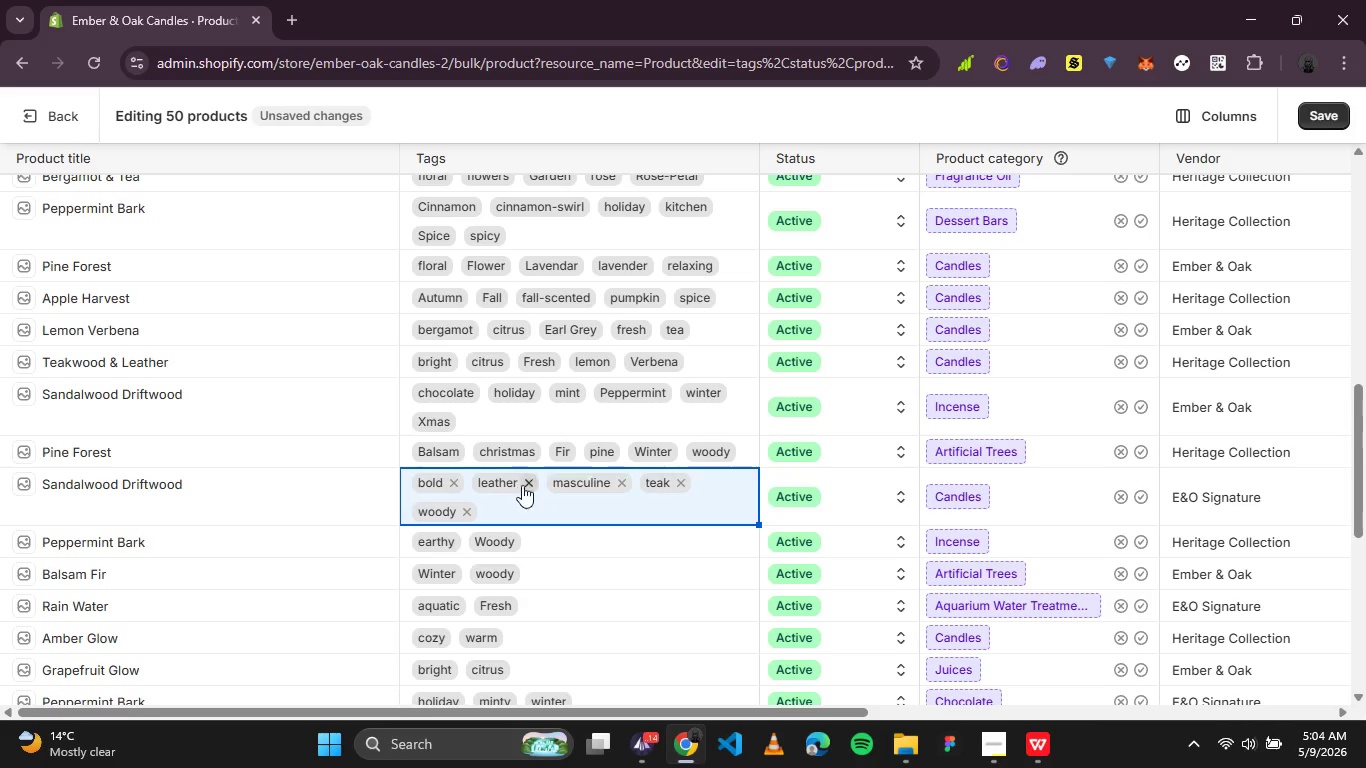 
left_click([523, 485])
 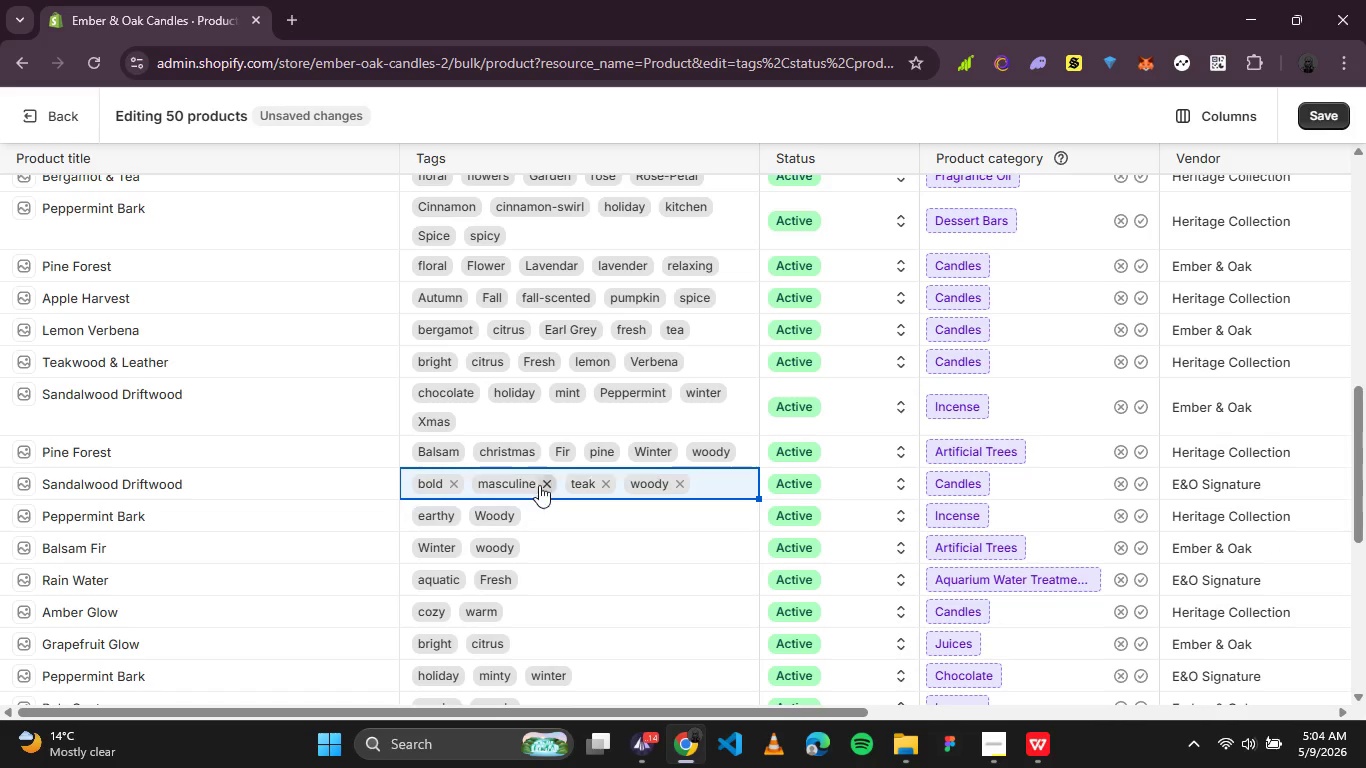 
left_click([540, 485])
 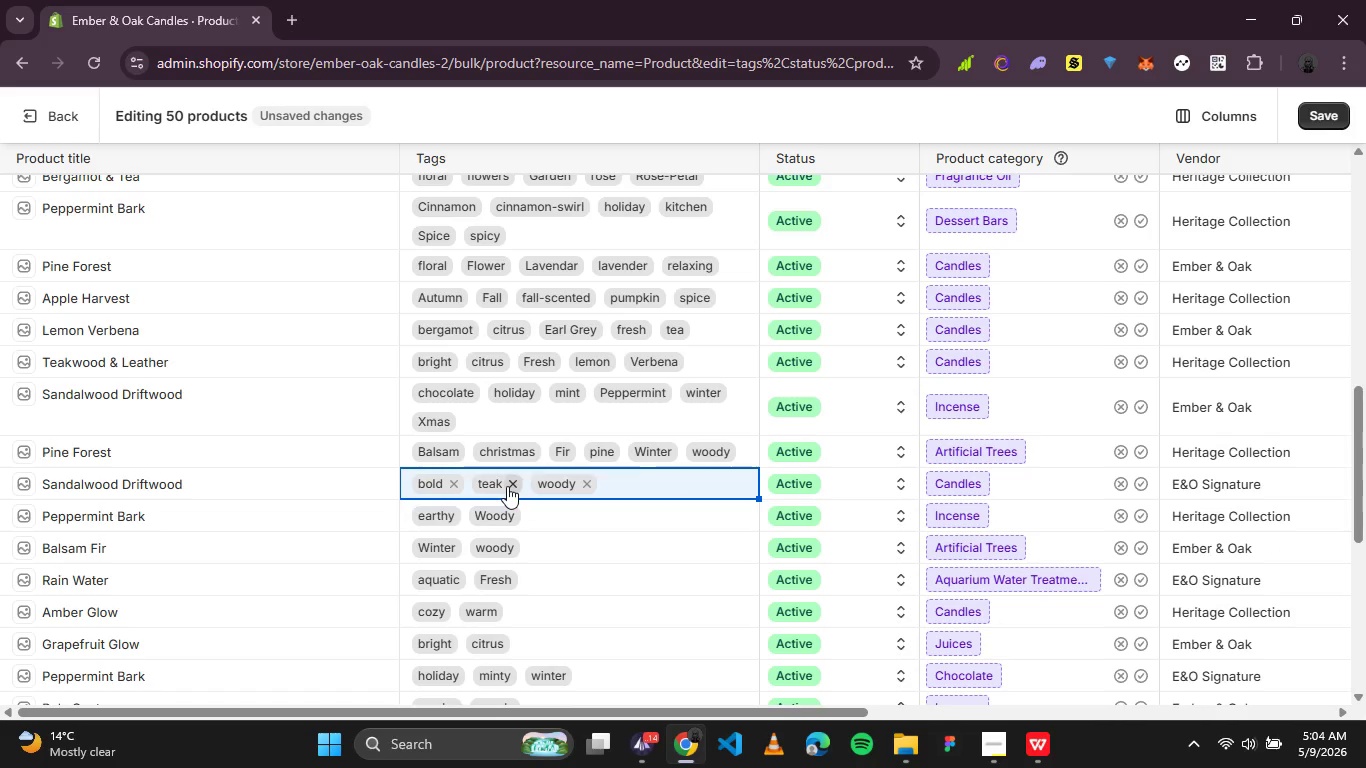 
left_click([510, 486])
 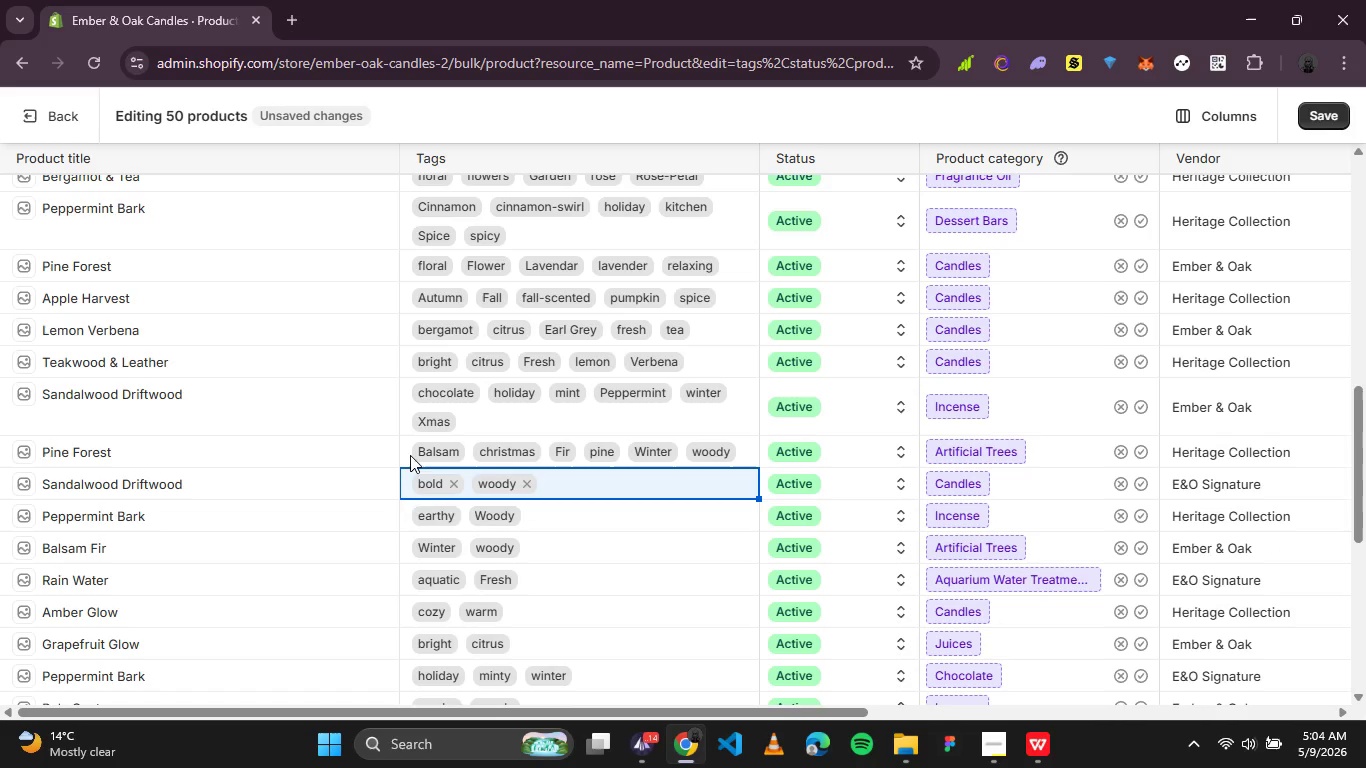 
left_click([408, 455])
 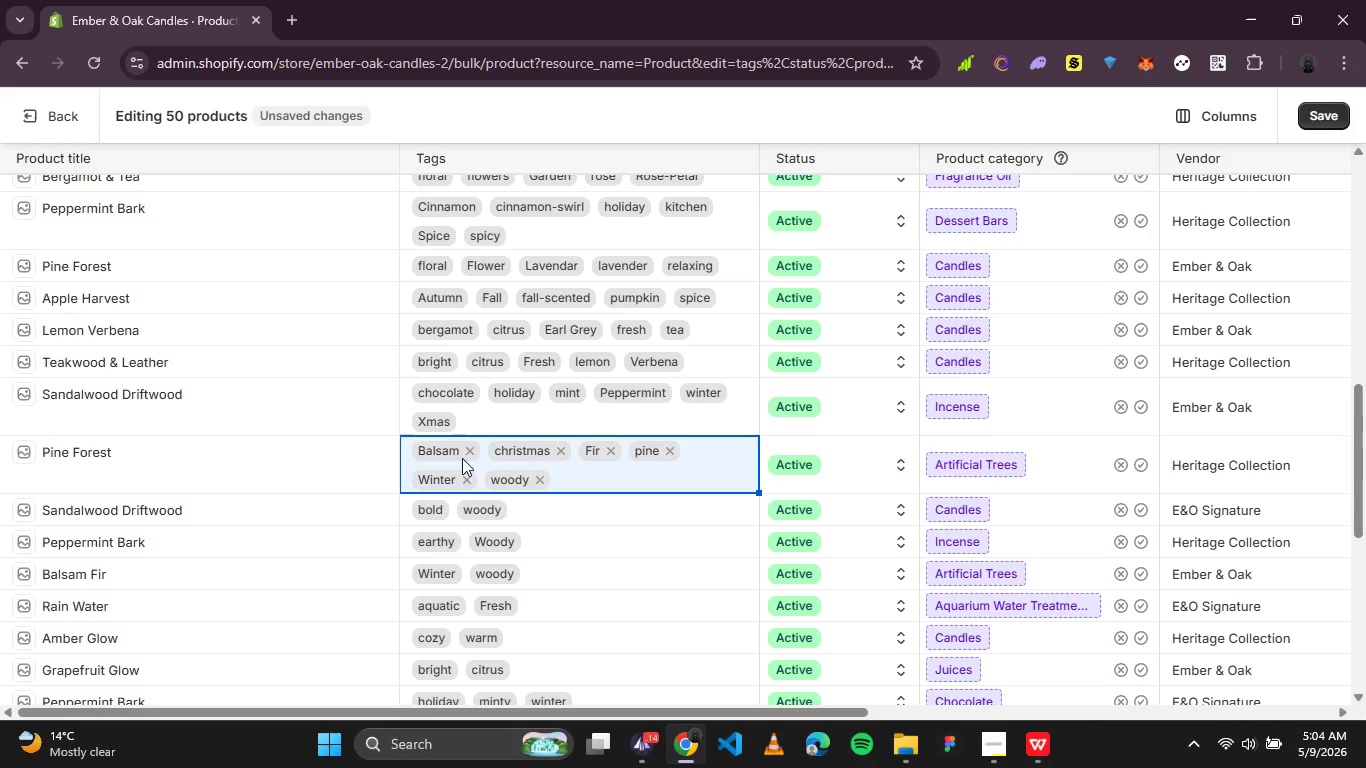 
left_click([472, 452])
 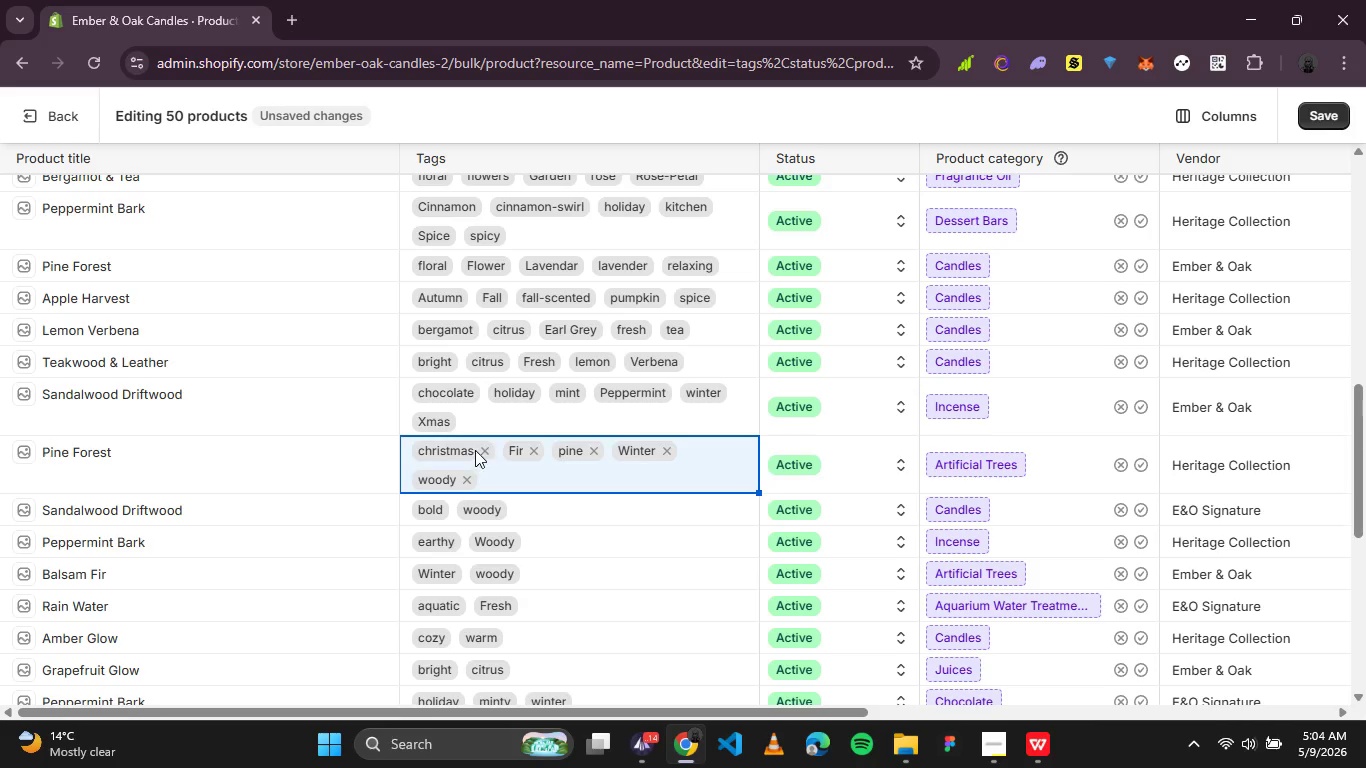 
left_click([478, 450])
 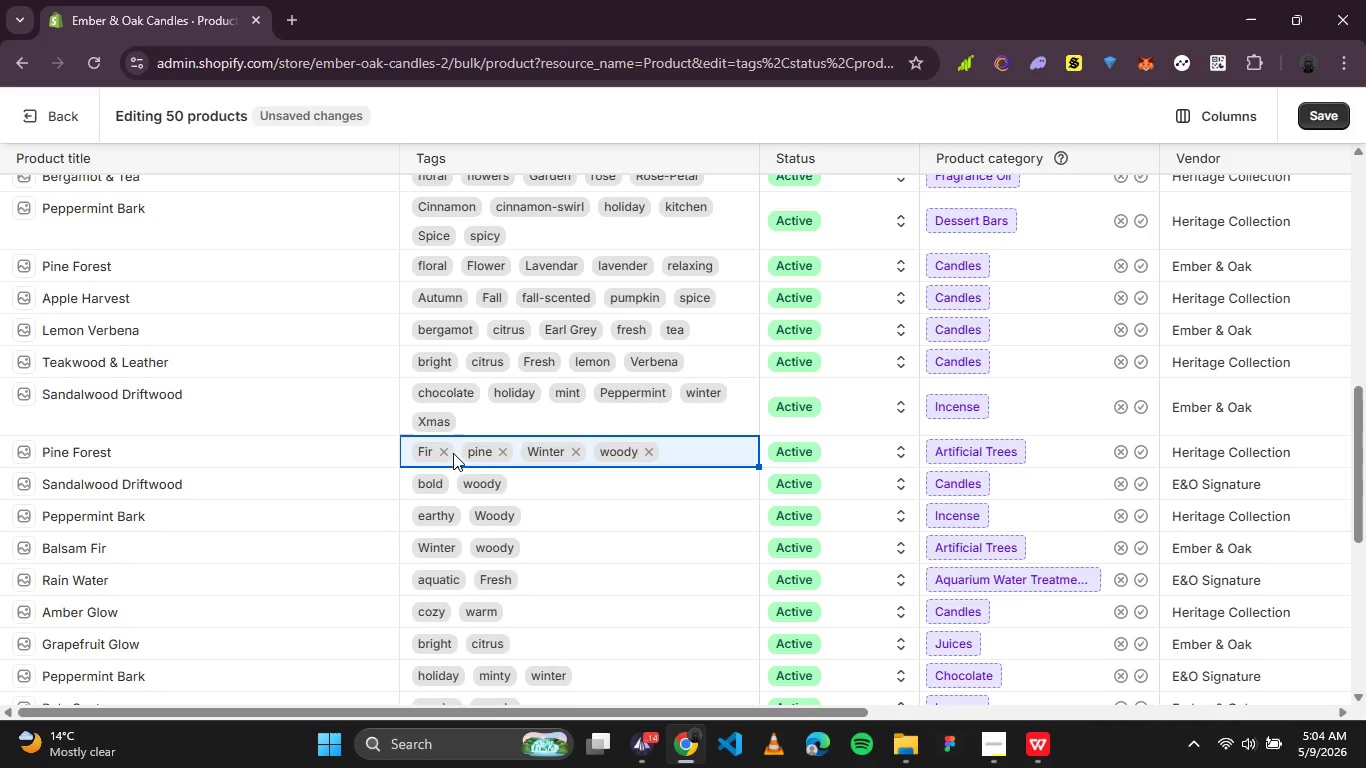 
left_click([448, 453])
 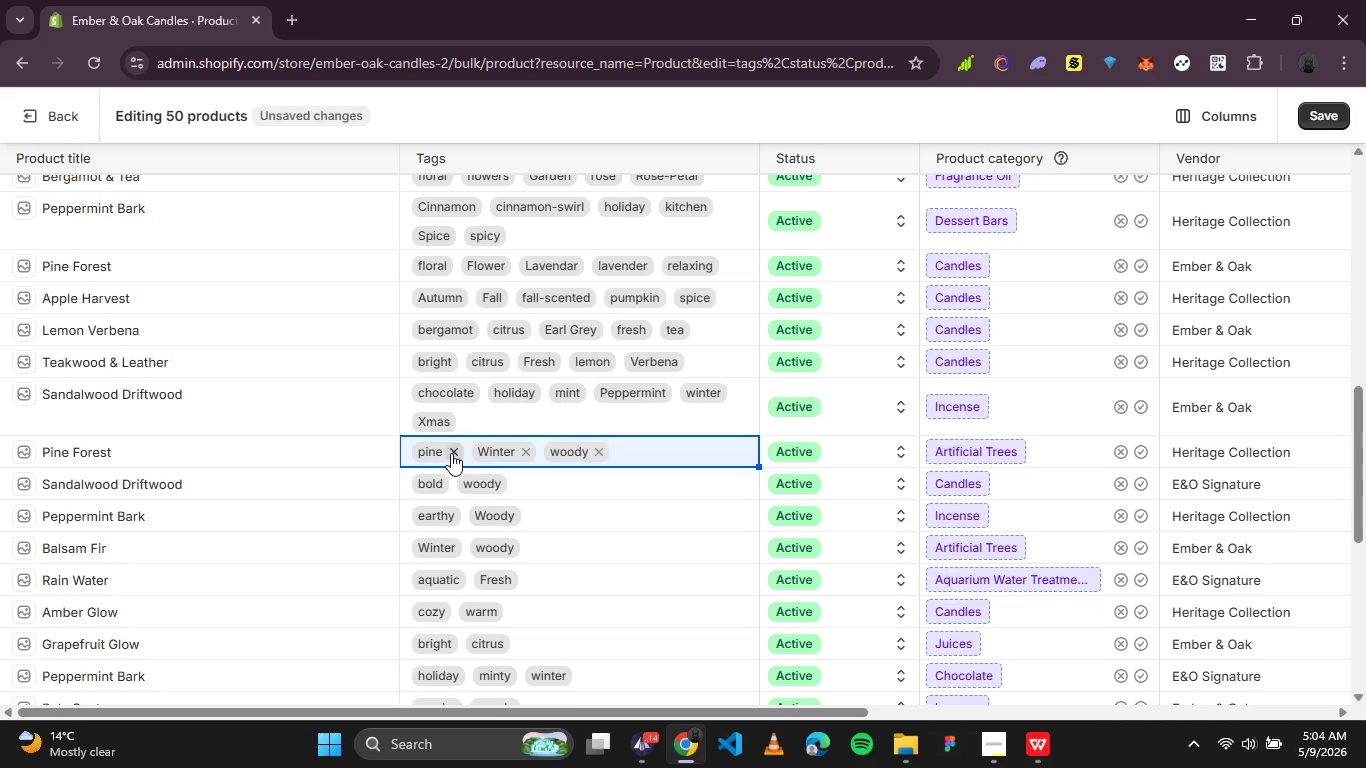 
left_click([451, 453])
 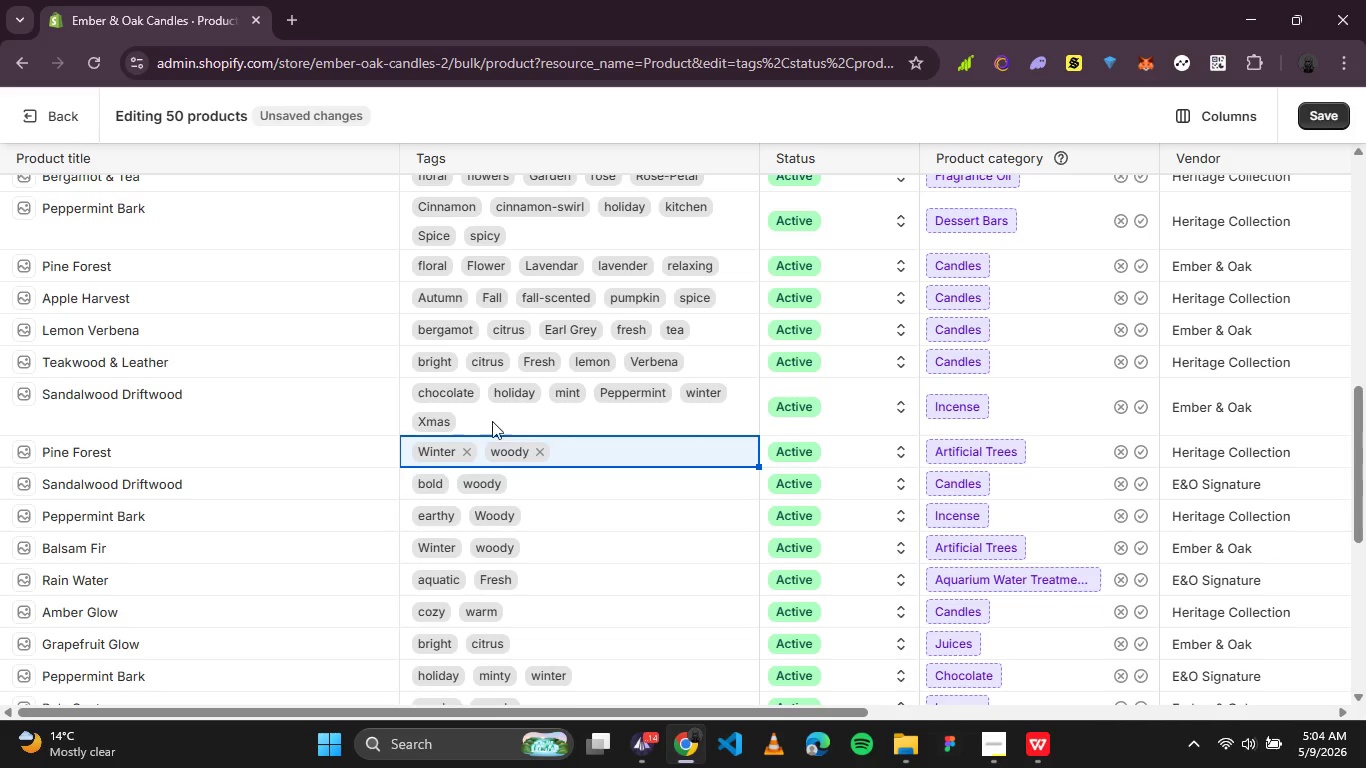 
left_click([499, 417])
 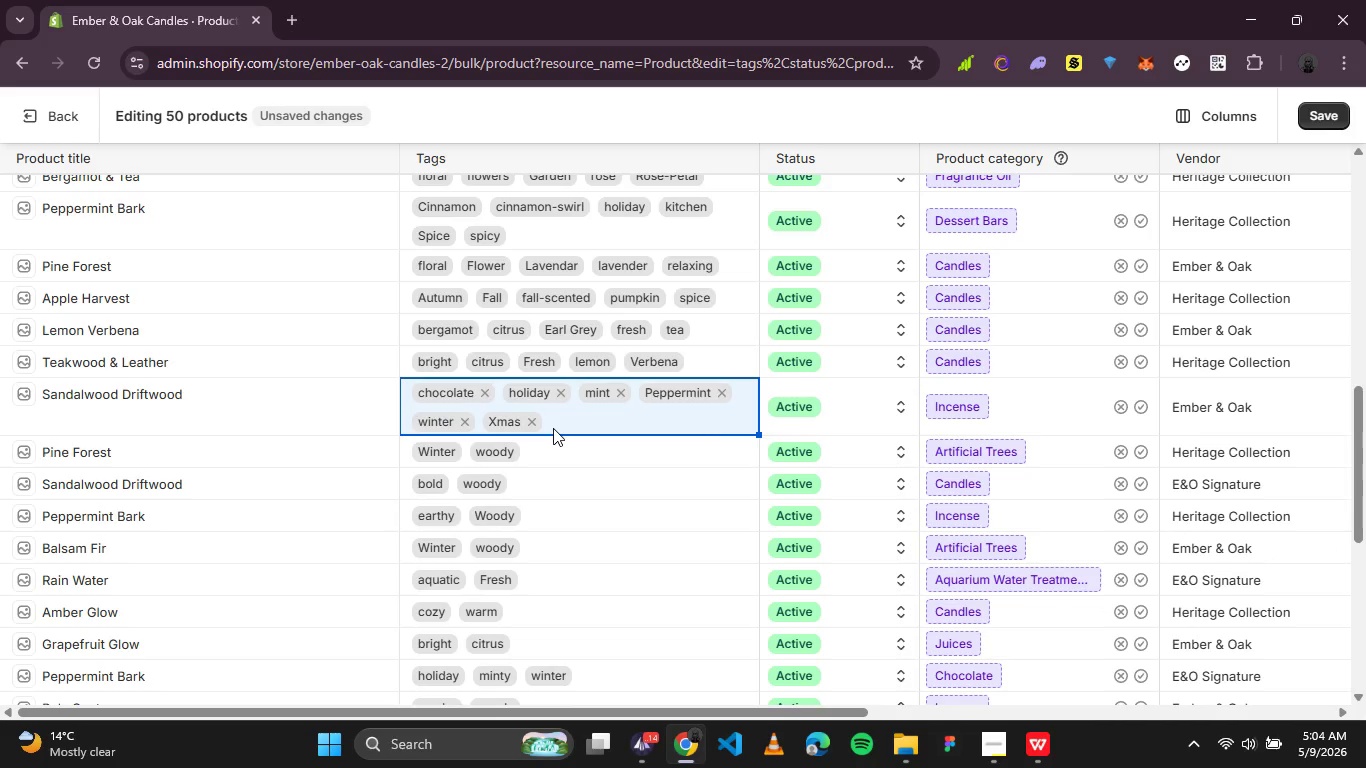 
wait(13.86)
 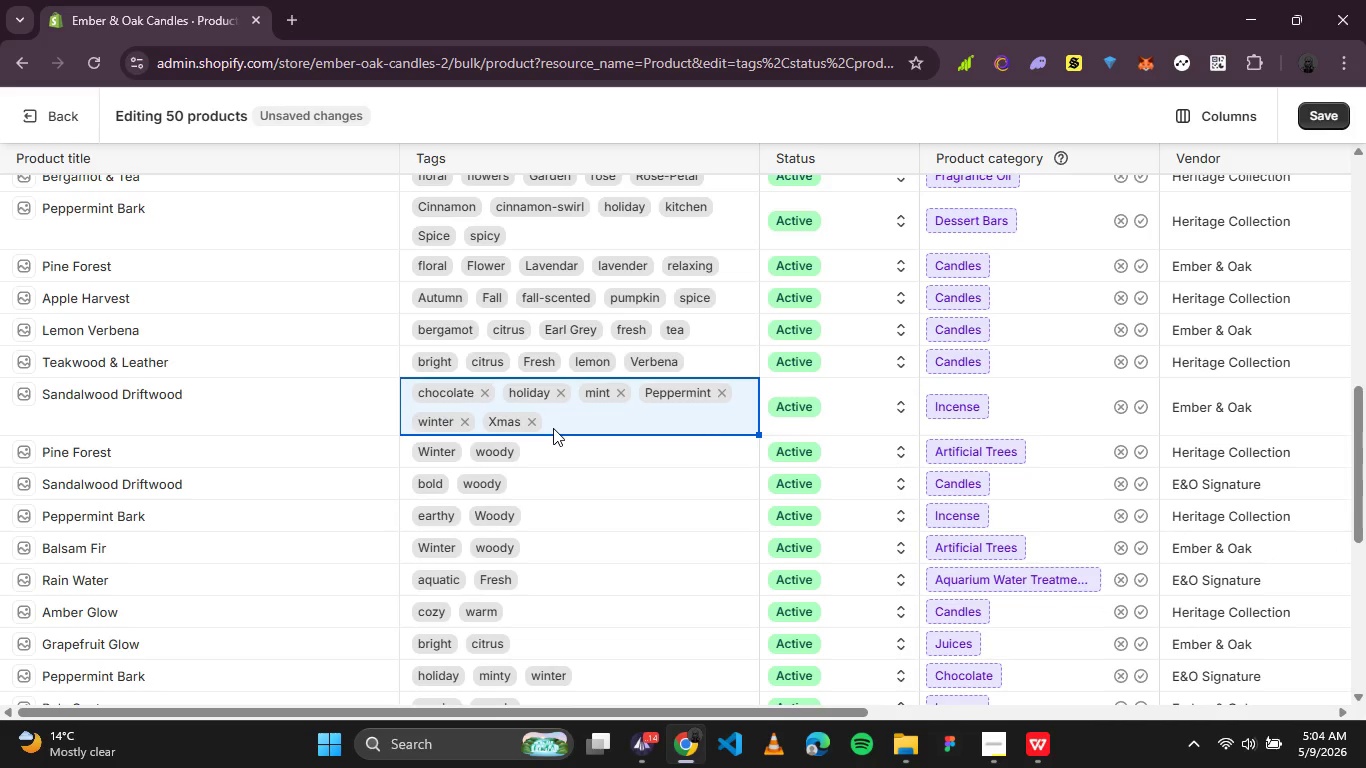 
left_click([528, 420])
 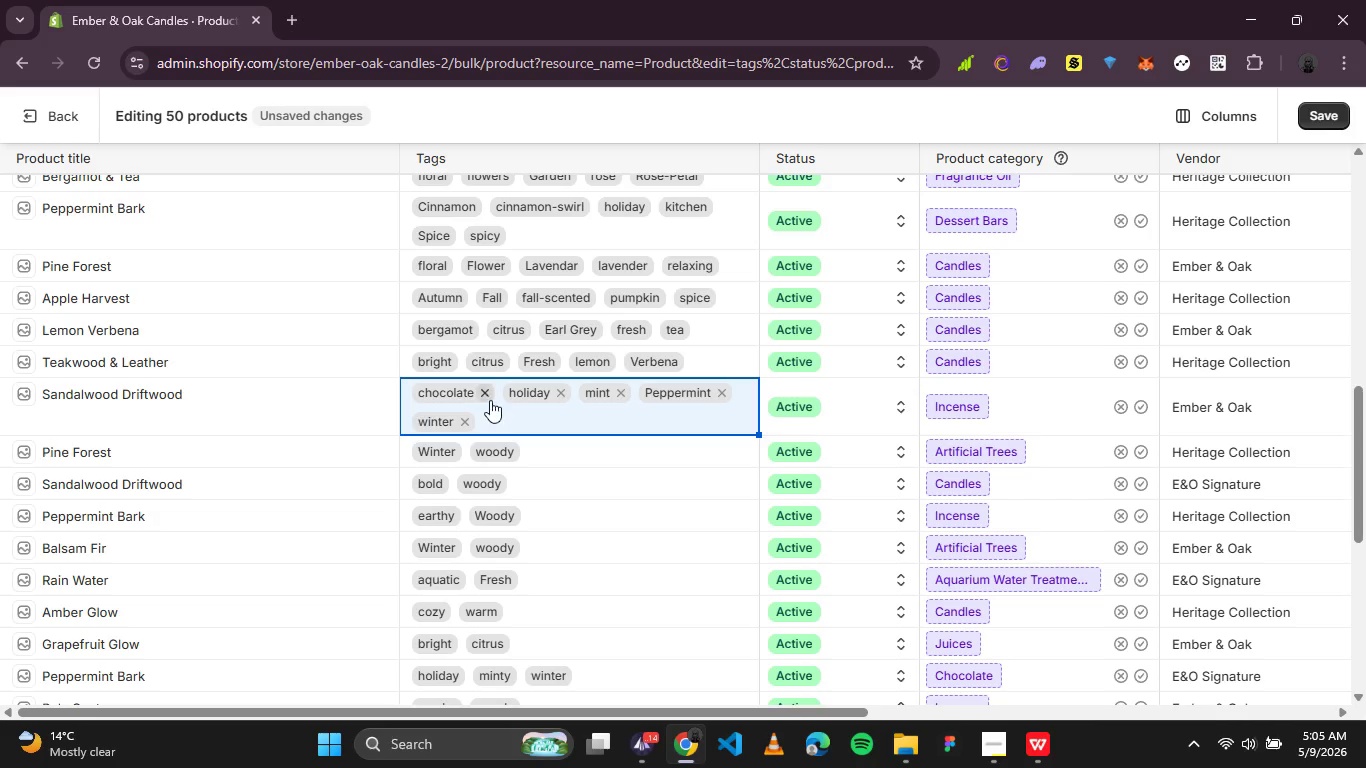 
left_click([488, 398])
 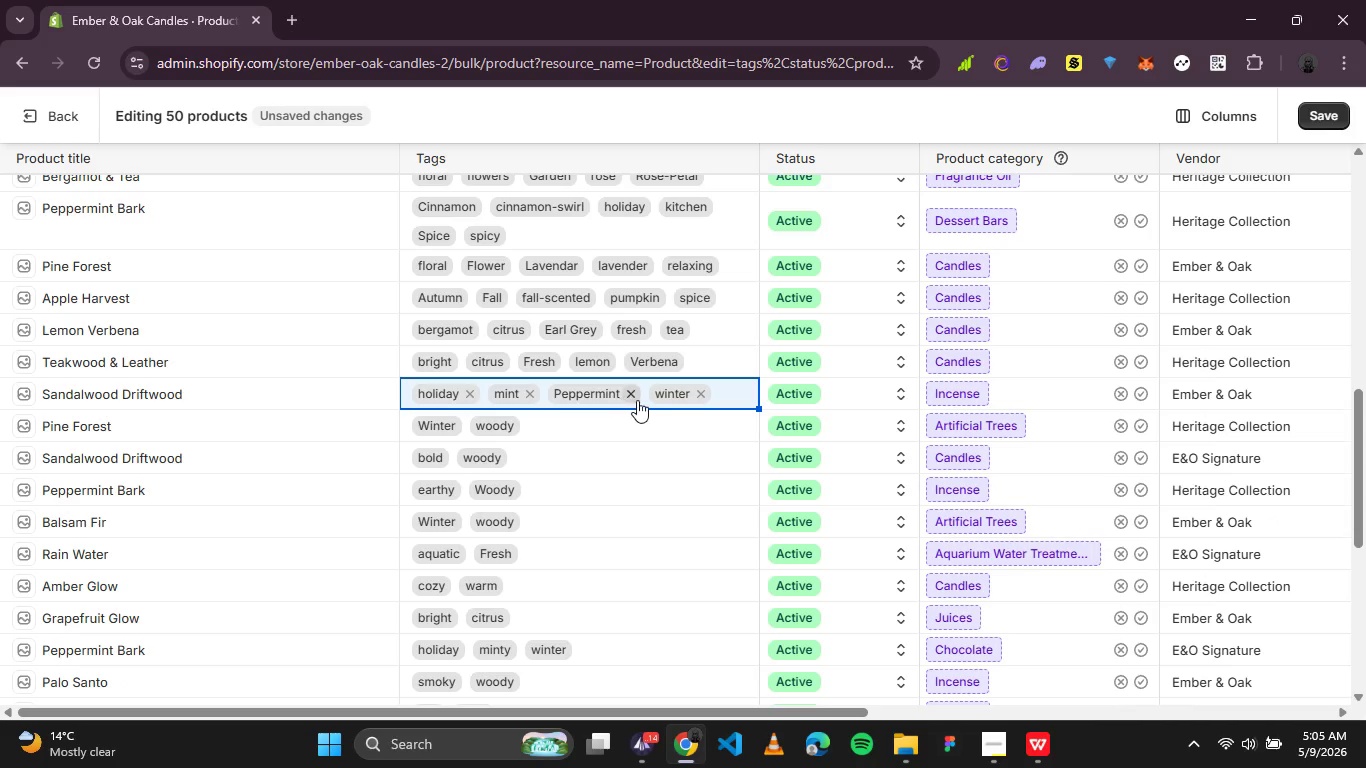 
left_click([630, 396])
 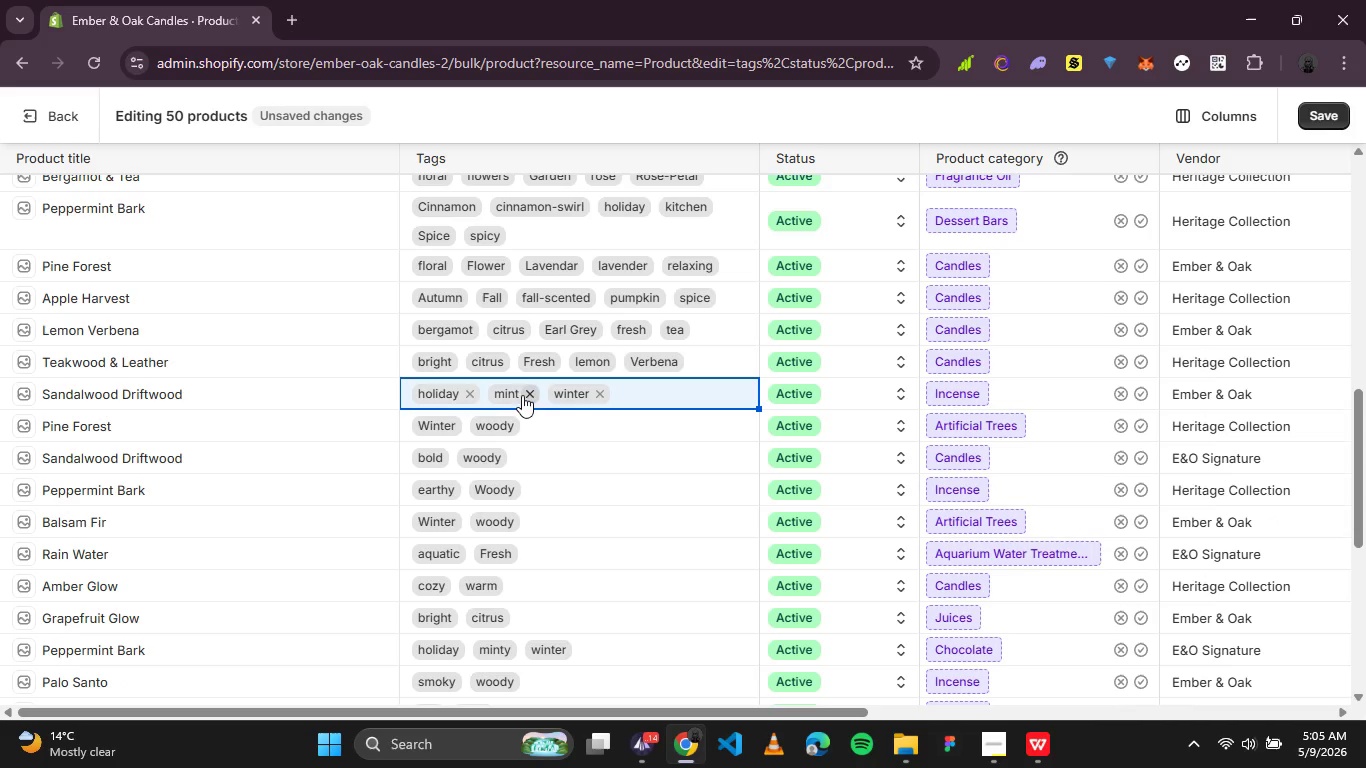 
left_click([525, 393])
 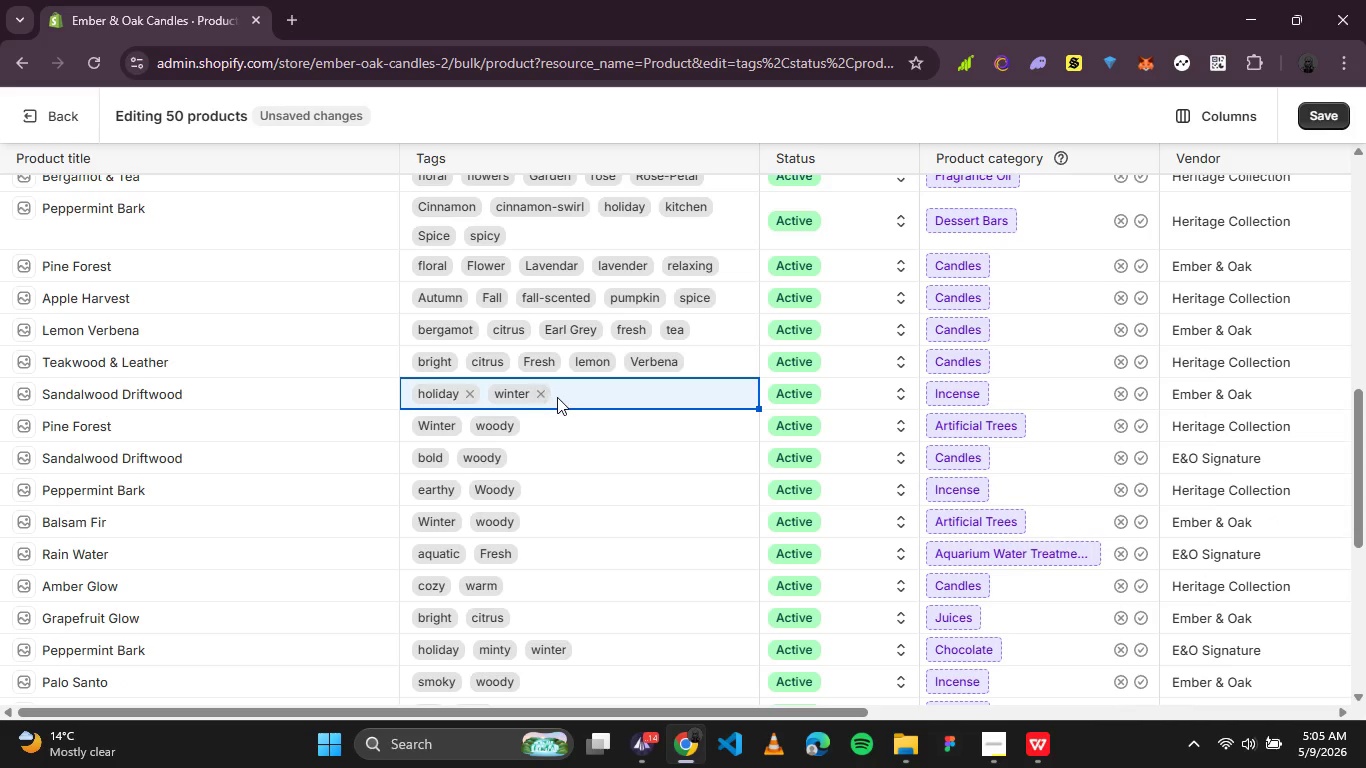 
left_click([572, 399])
 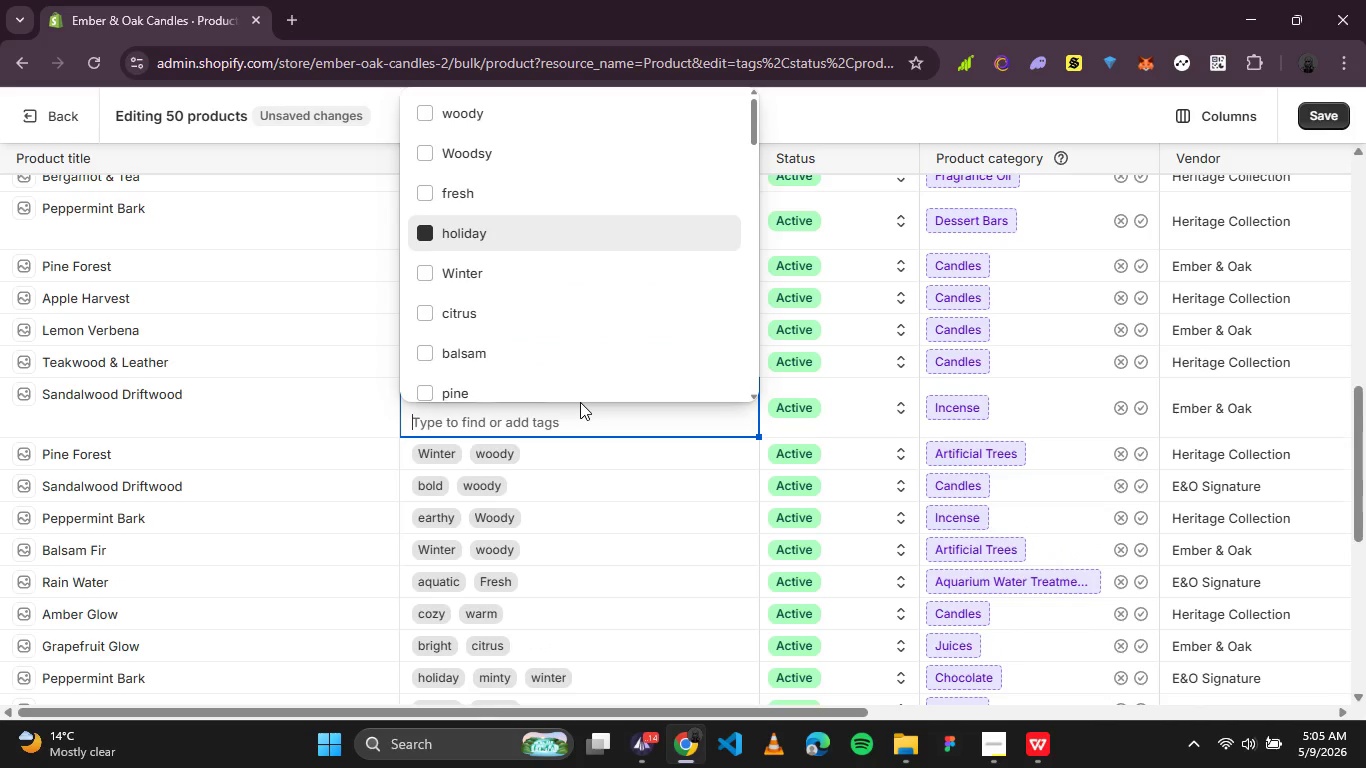 
type(minty)
 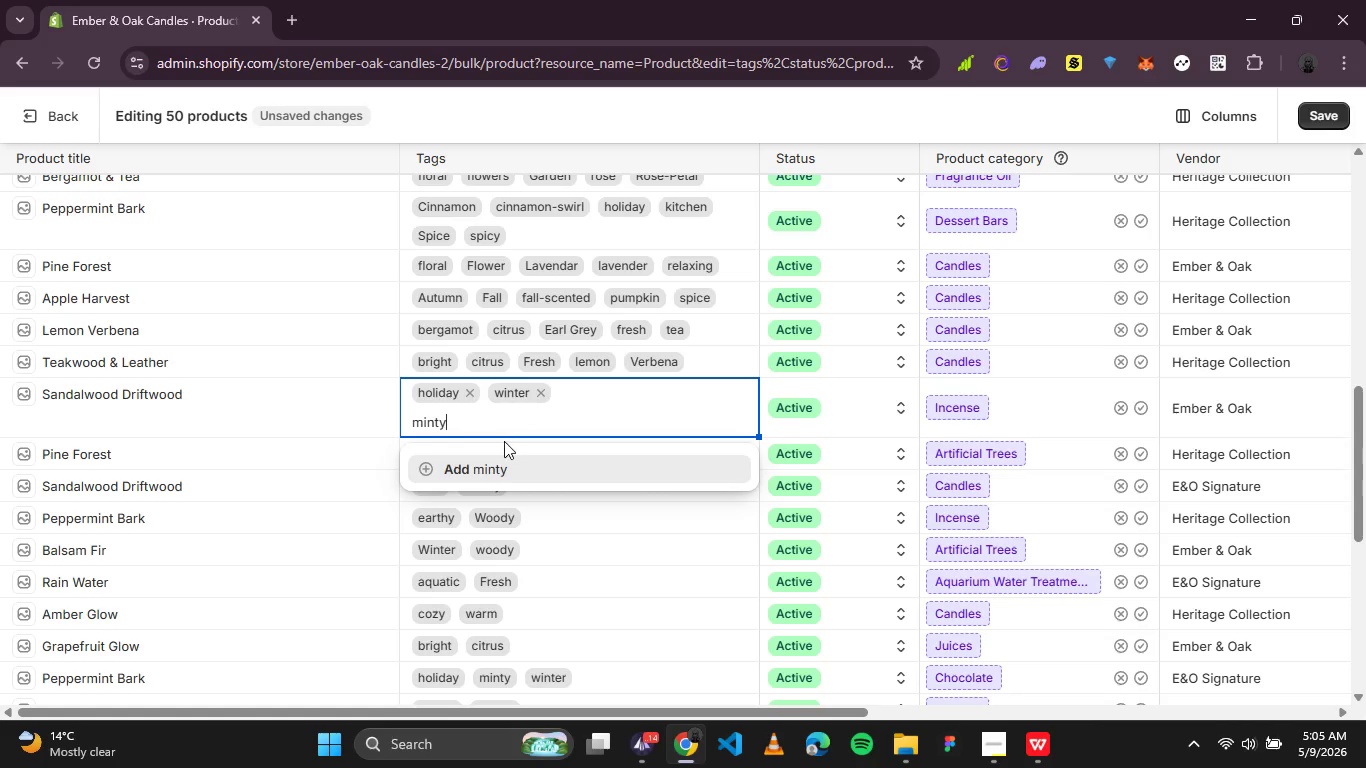 
left_click([496, 464])
 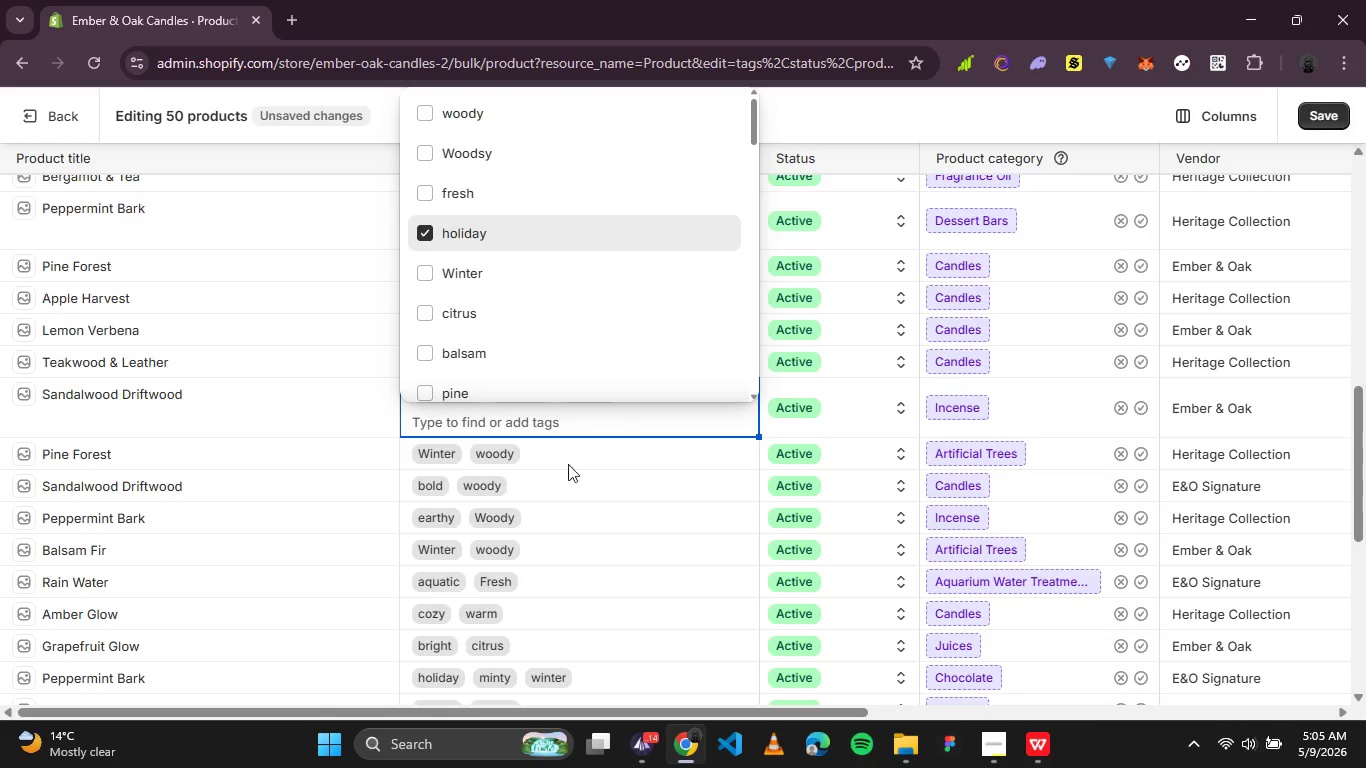 
left_click([679, 457])
 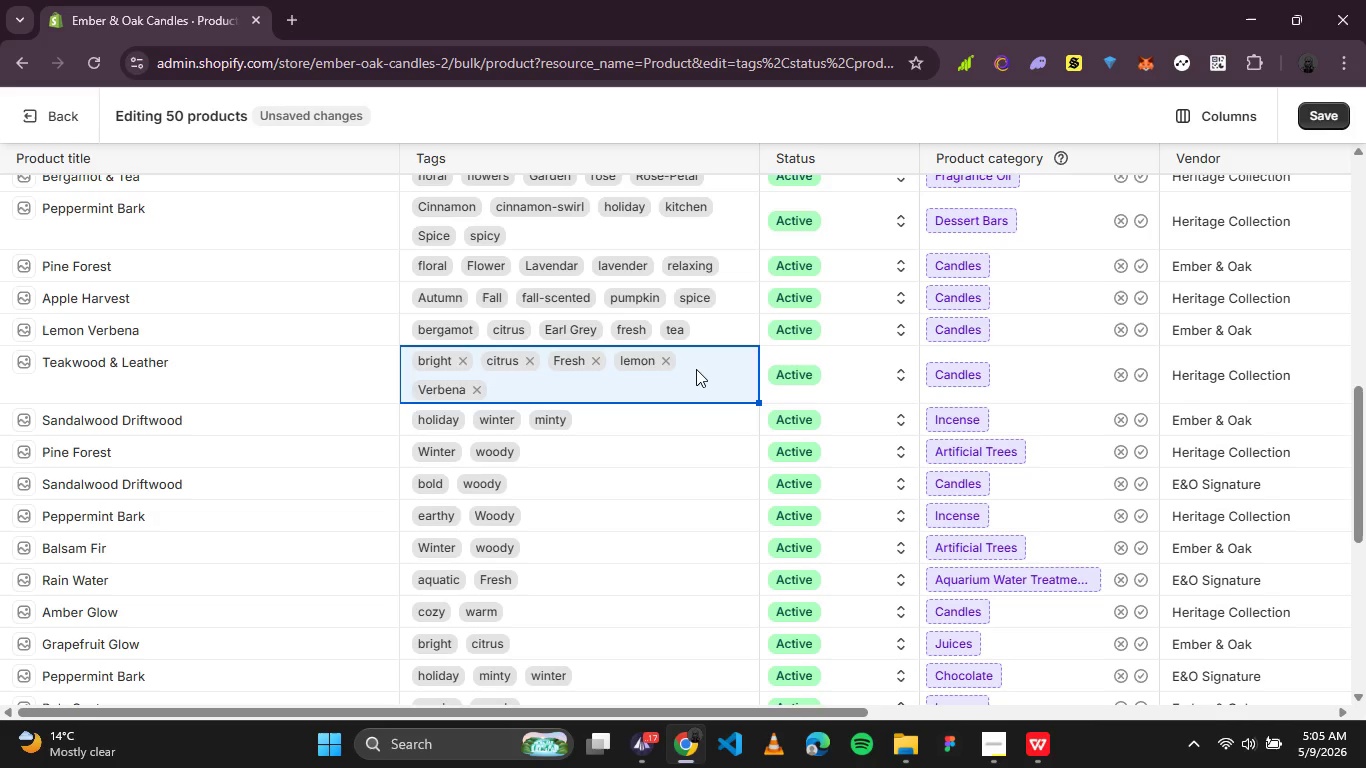 
wait(34.98)
 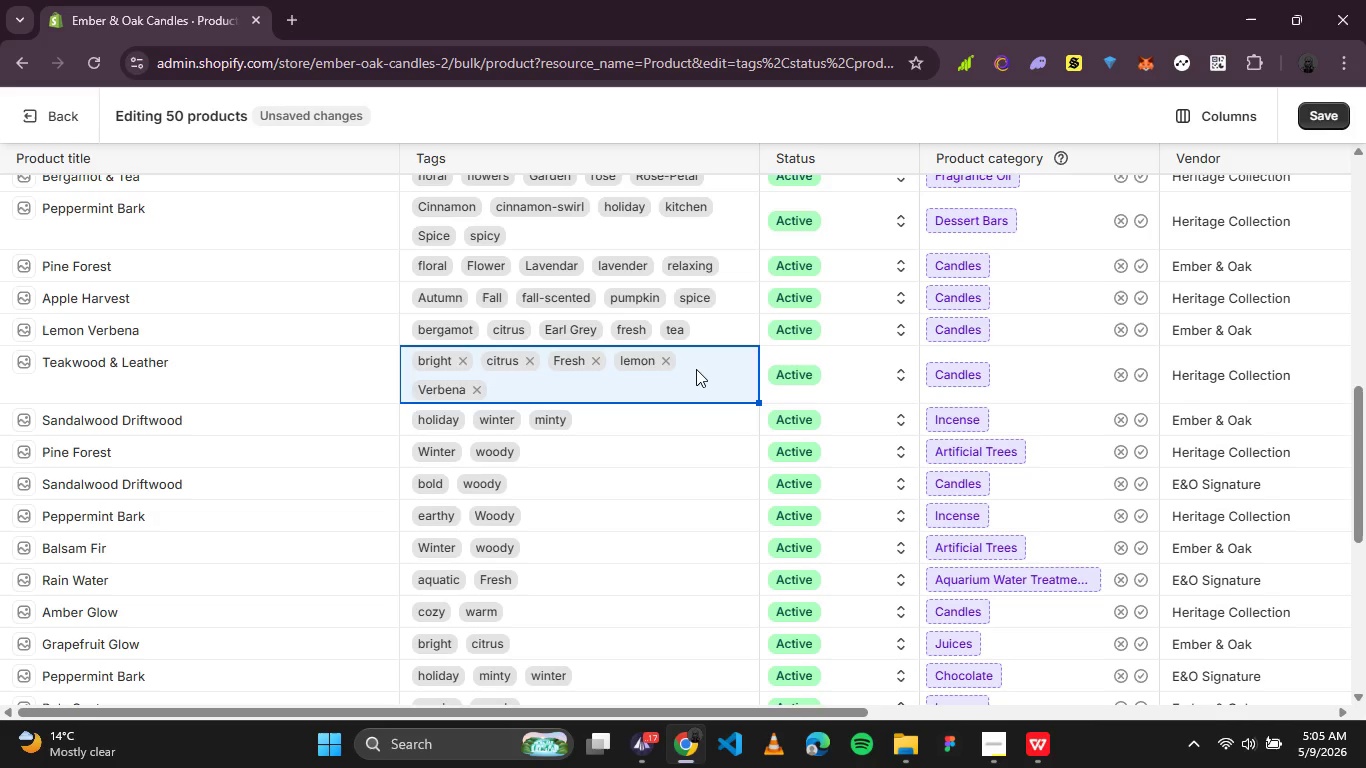 
left_click([472, 388])
 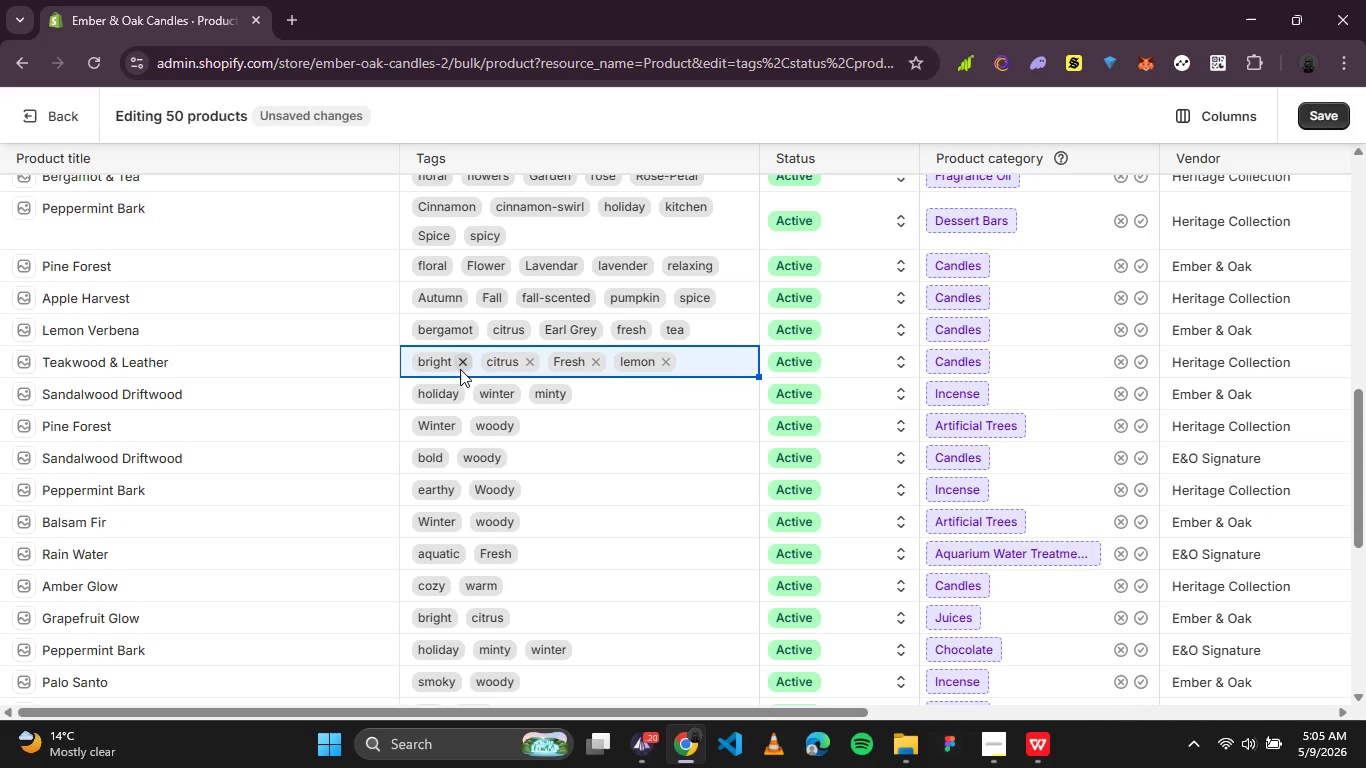 
left_click([459, 367])
 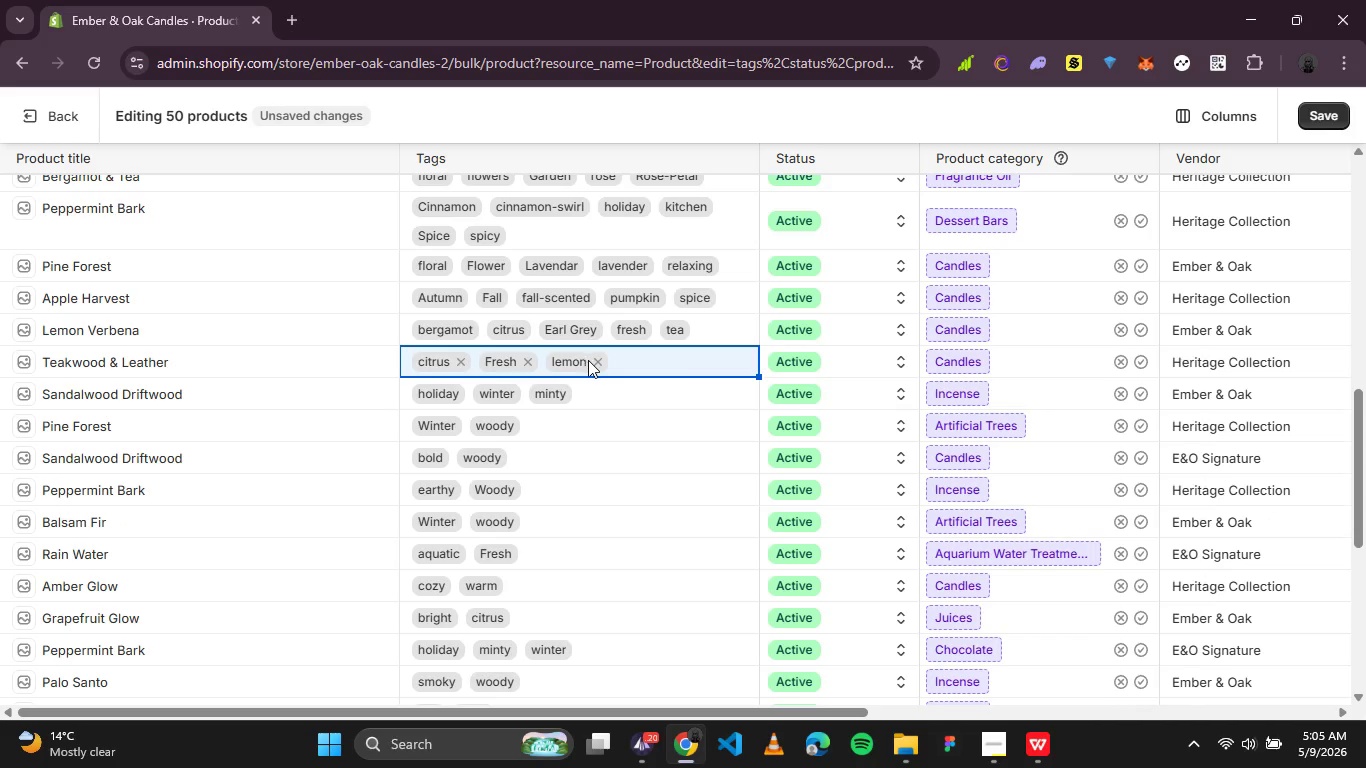 
left_click([591, 363])
 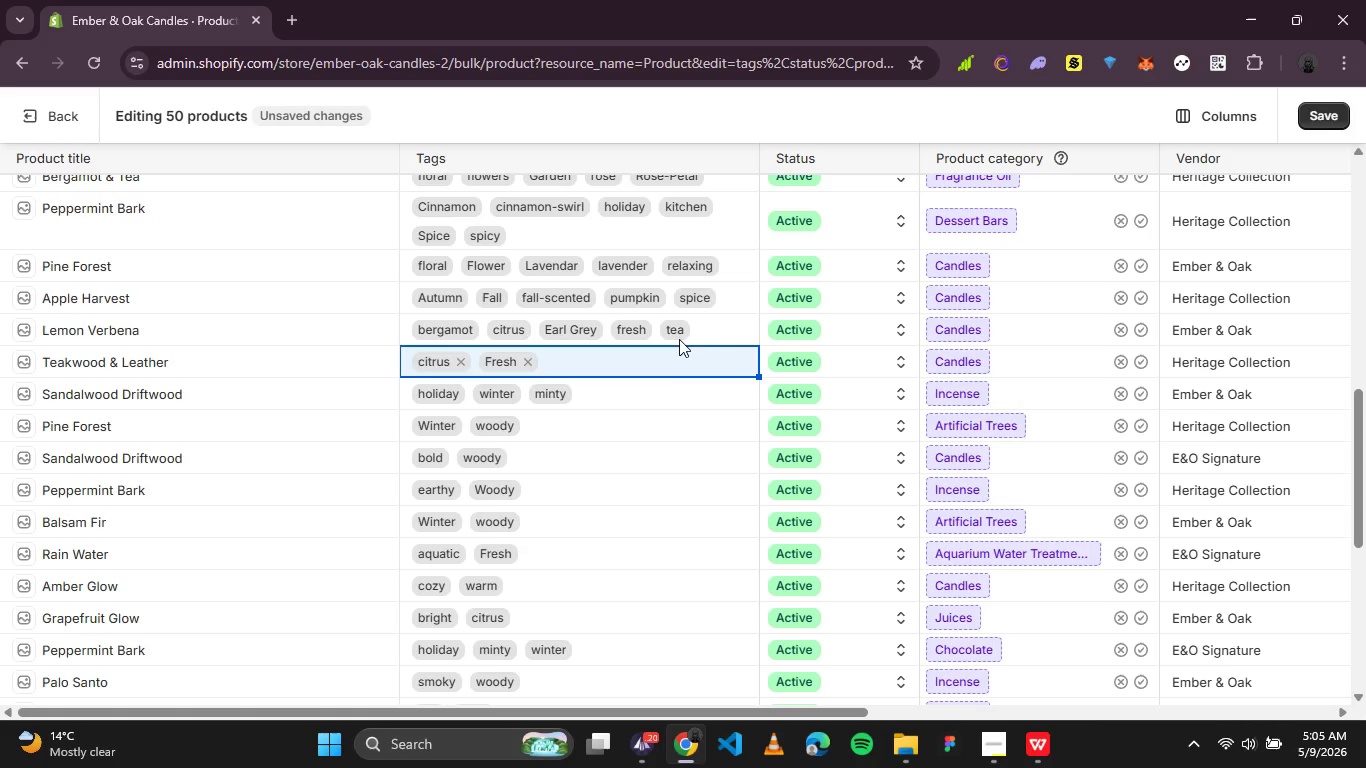 
left_click([706, 335])
 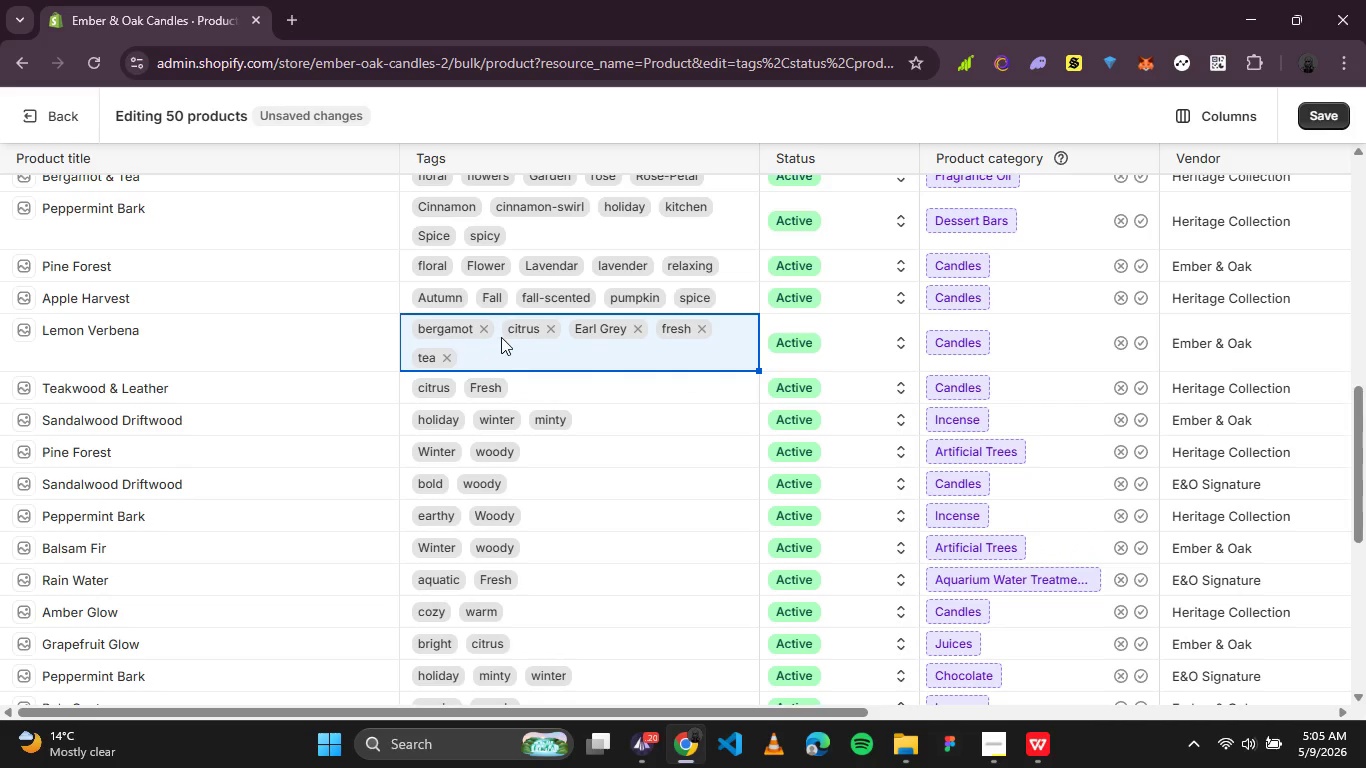 
left_click([484, 333])
 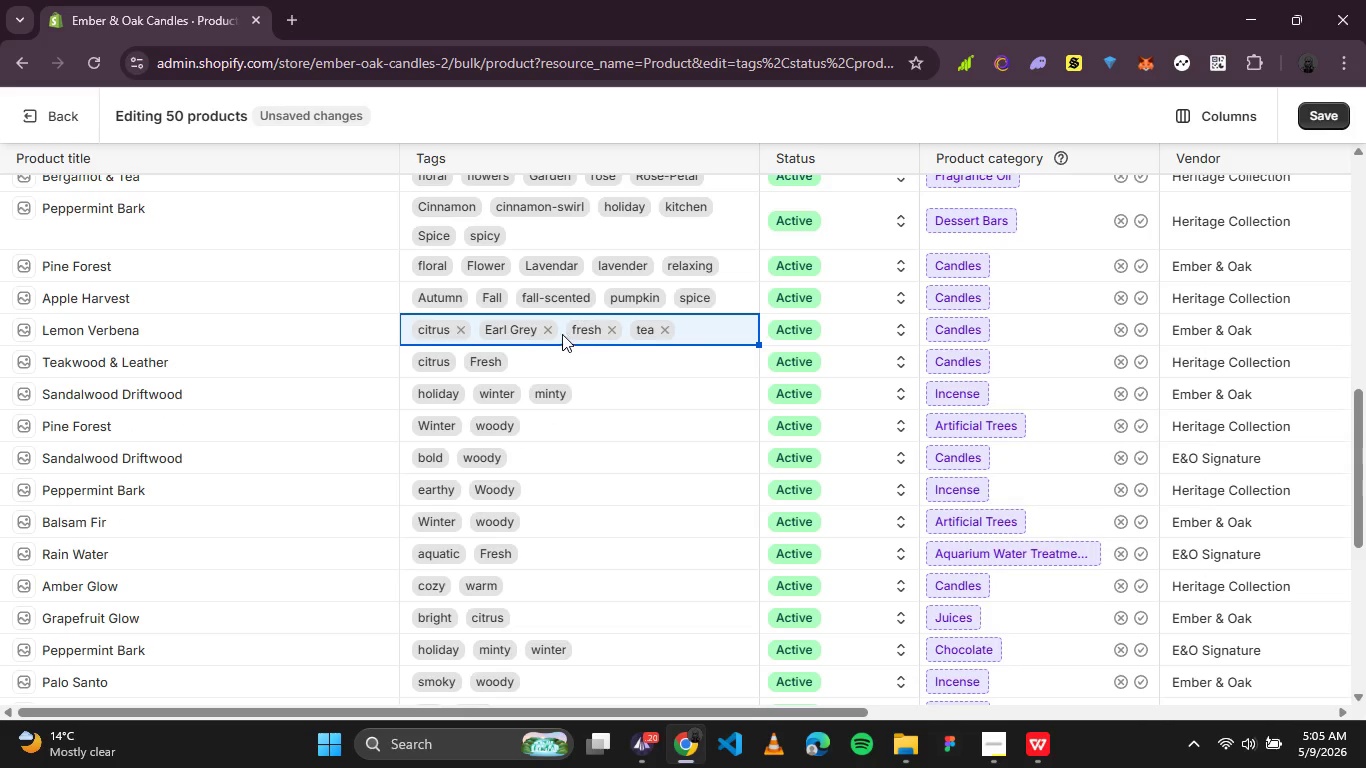 
left_click([550, 333])
 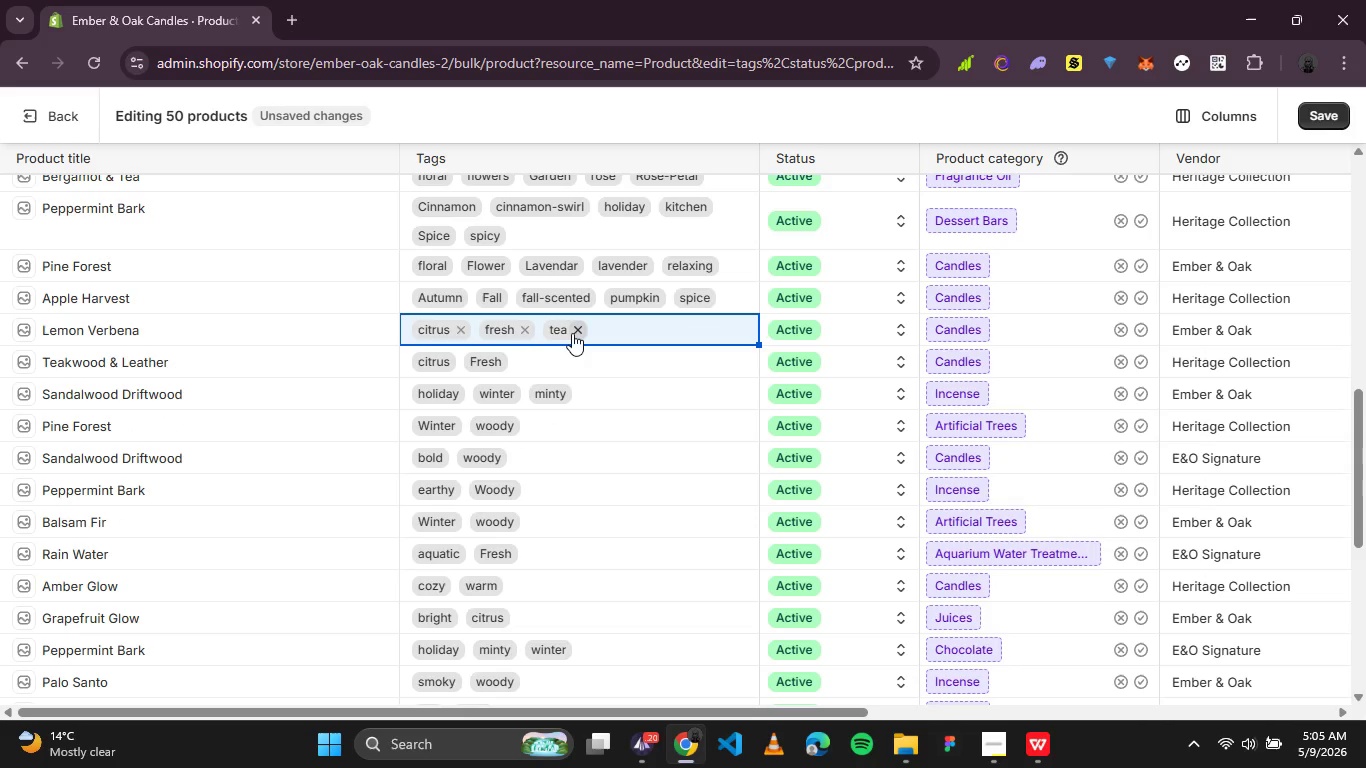 
left_click([572, 333])
 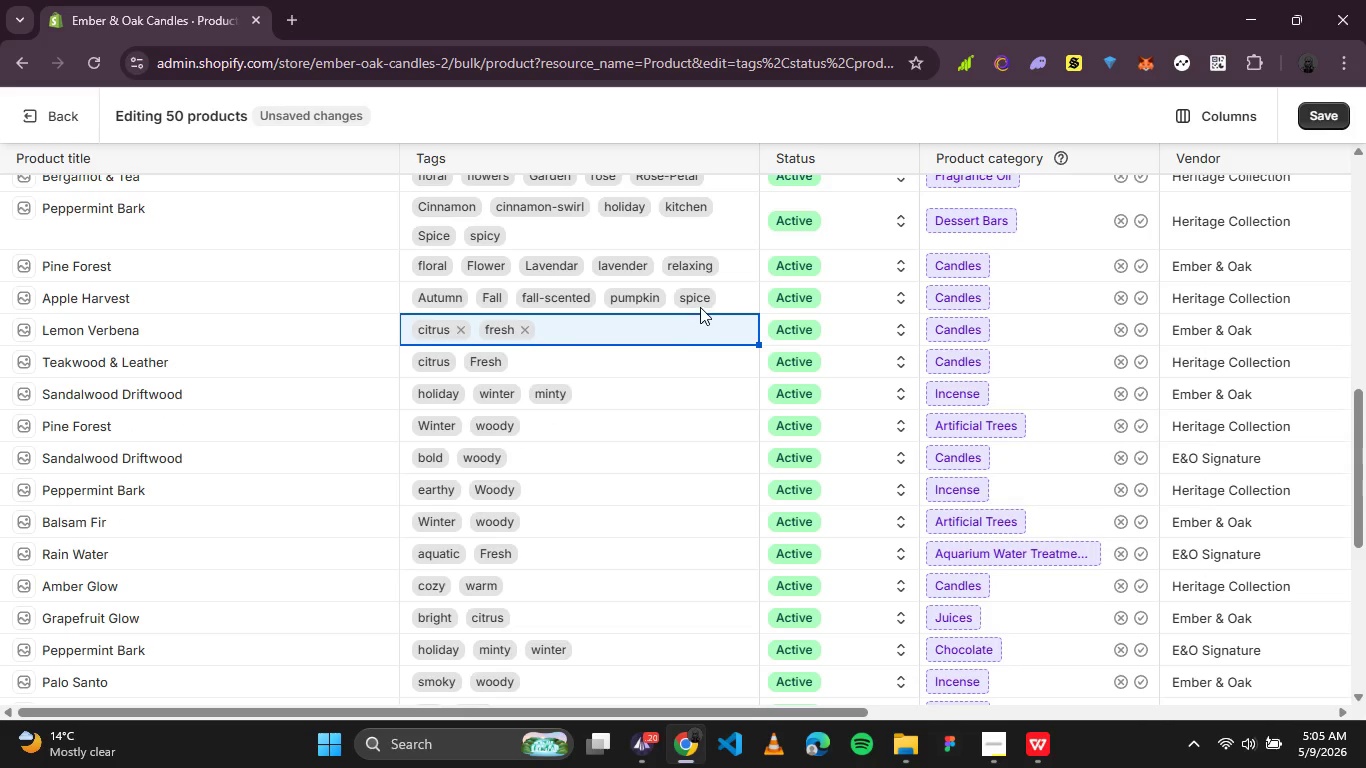 
left_click([724, 301])
 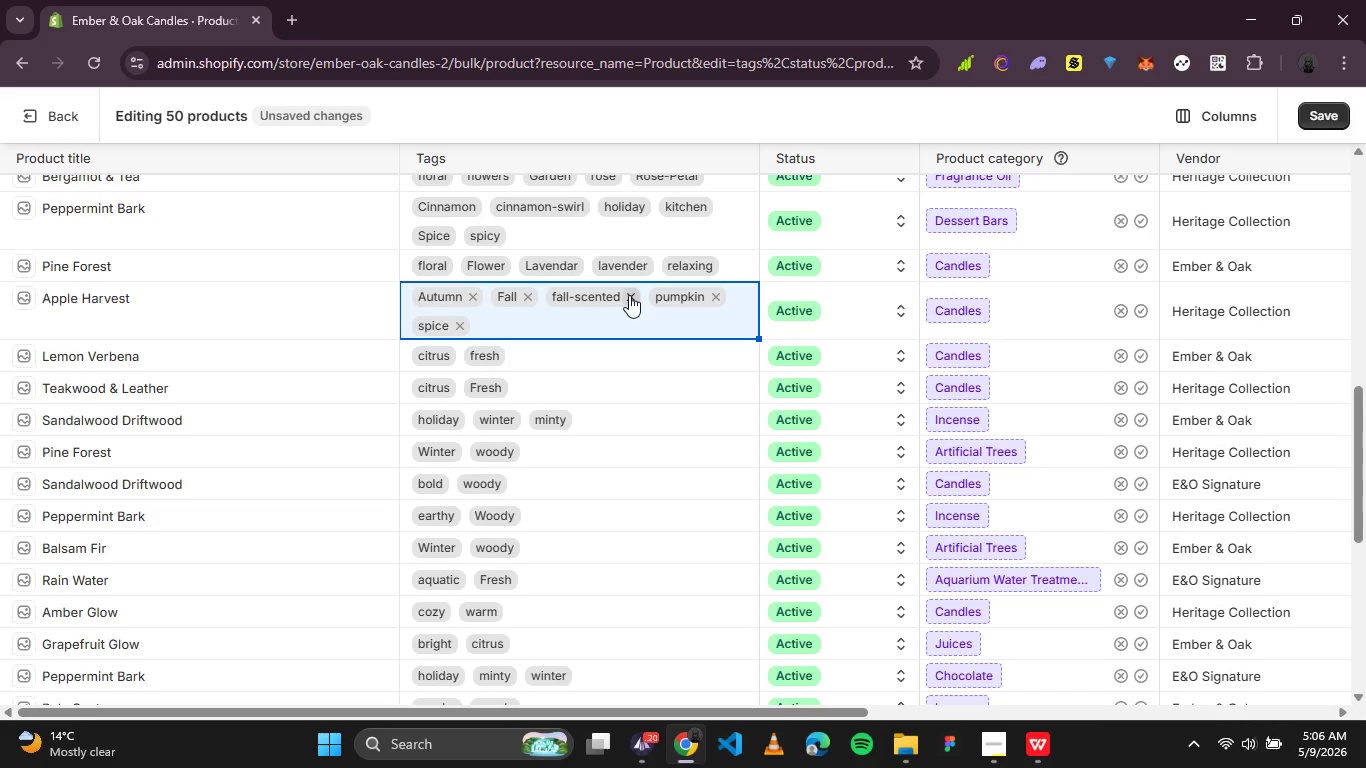 
wait(17.56)
 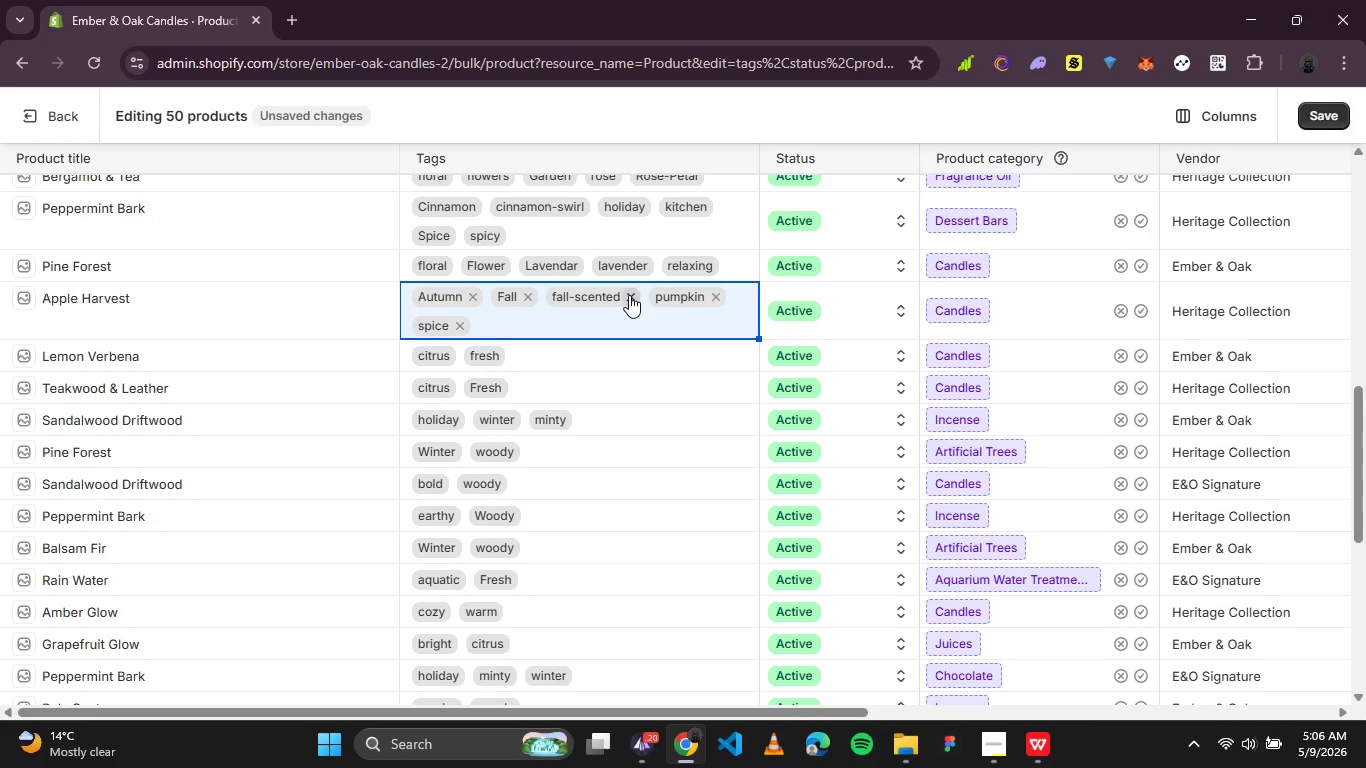 
left_click([629, 297])
 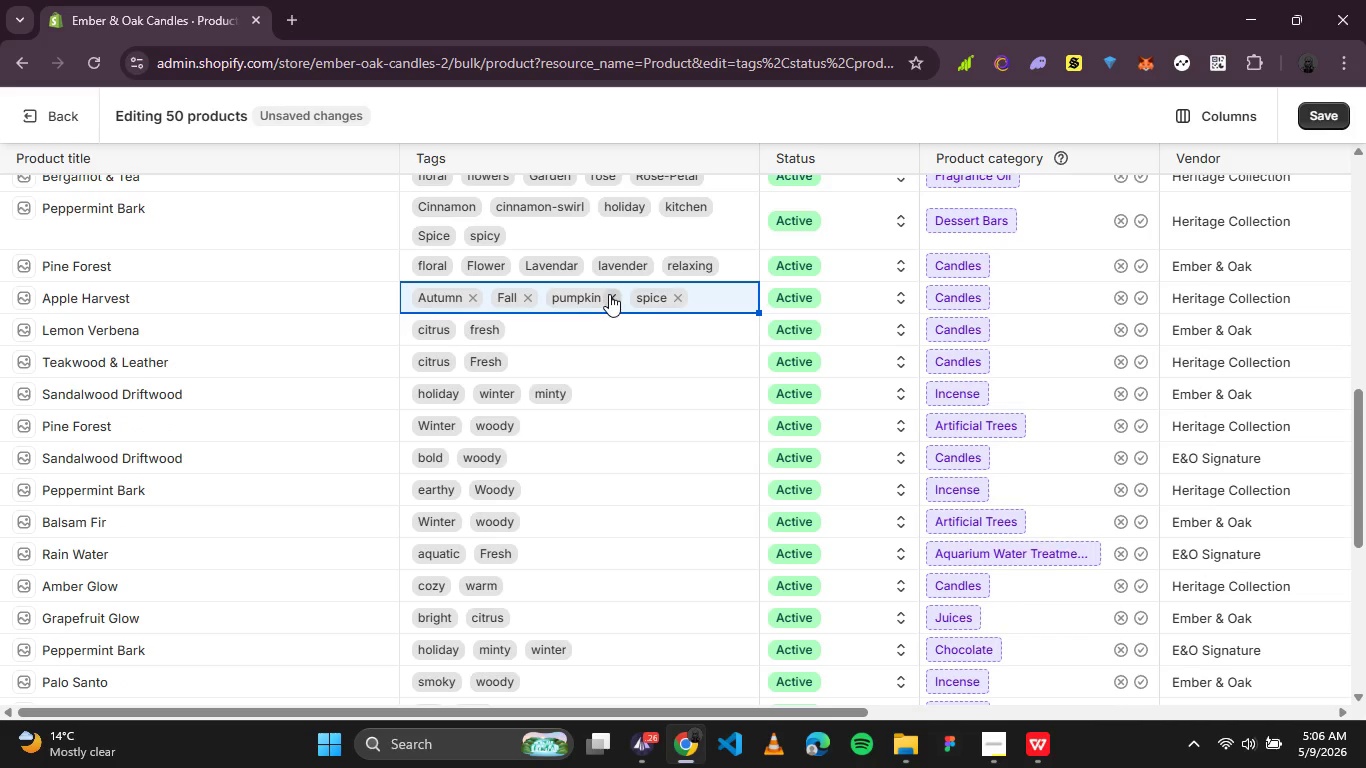 
left_click([609, 294])
 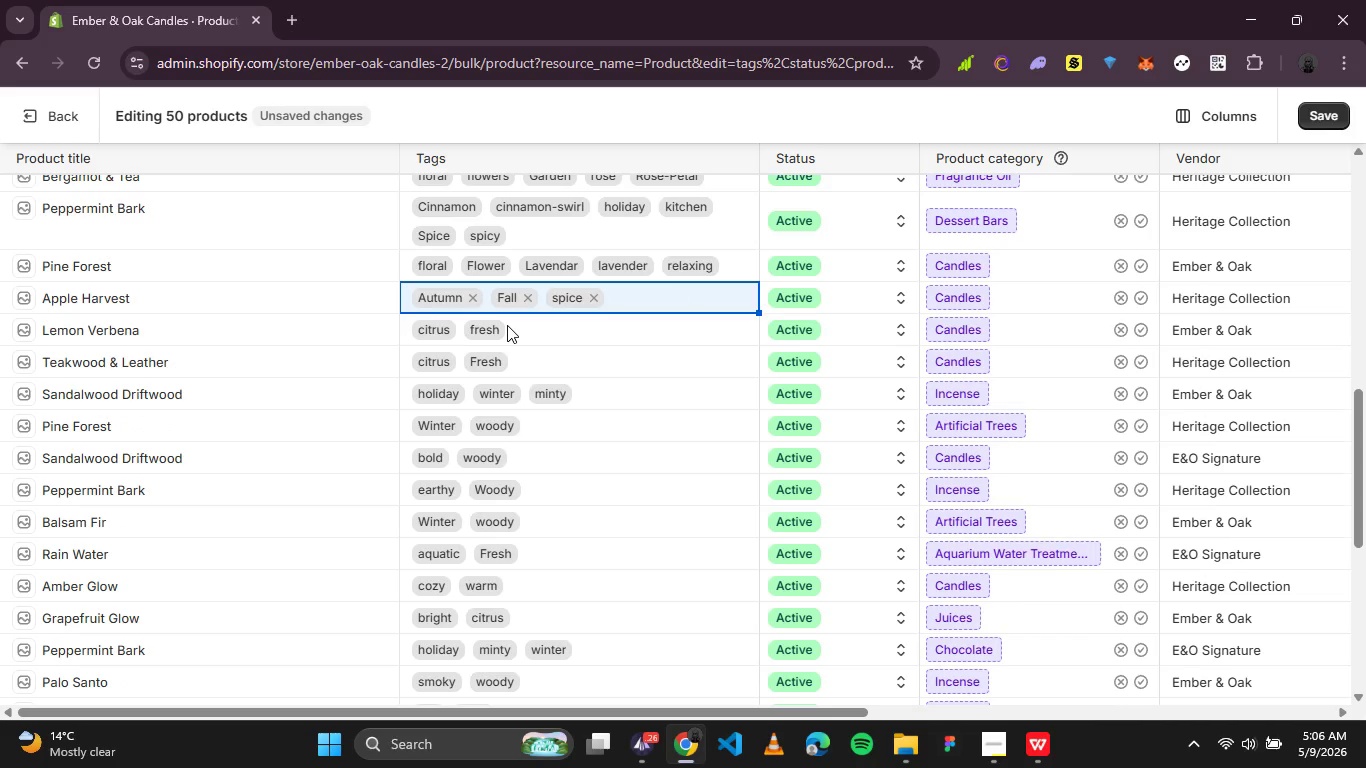 
wait(34.84)
 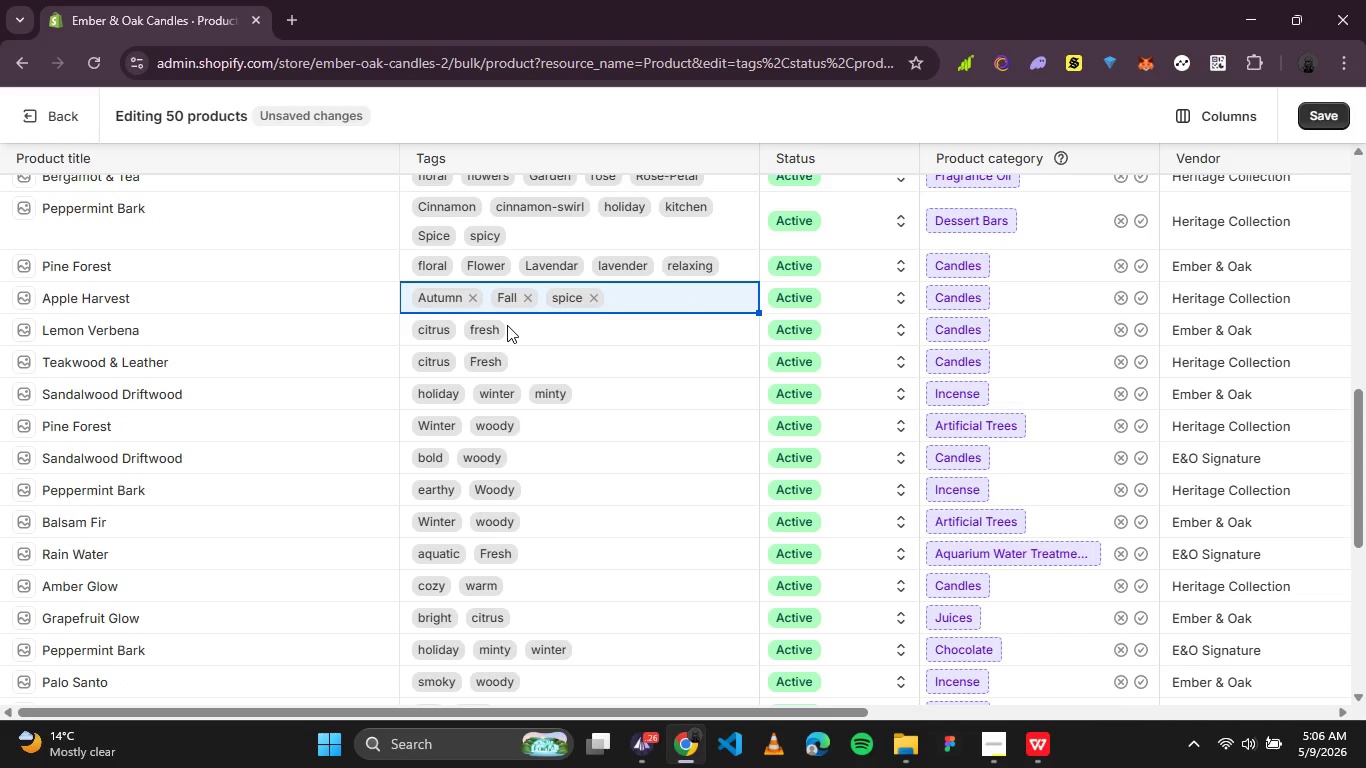 
left_click([473, 298])
 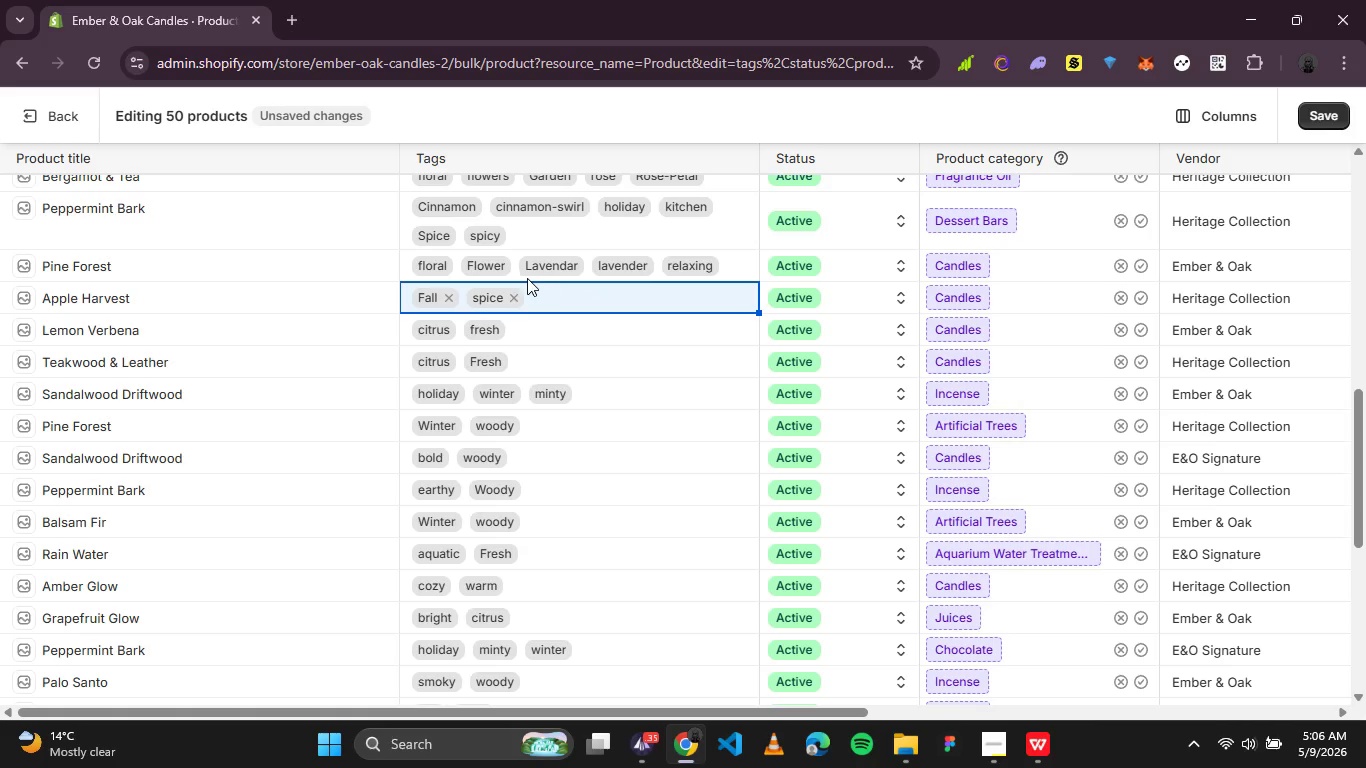 
left_click([510, 274])
 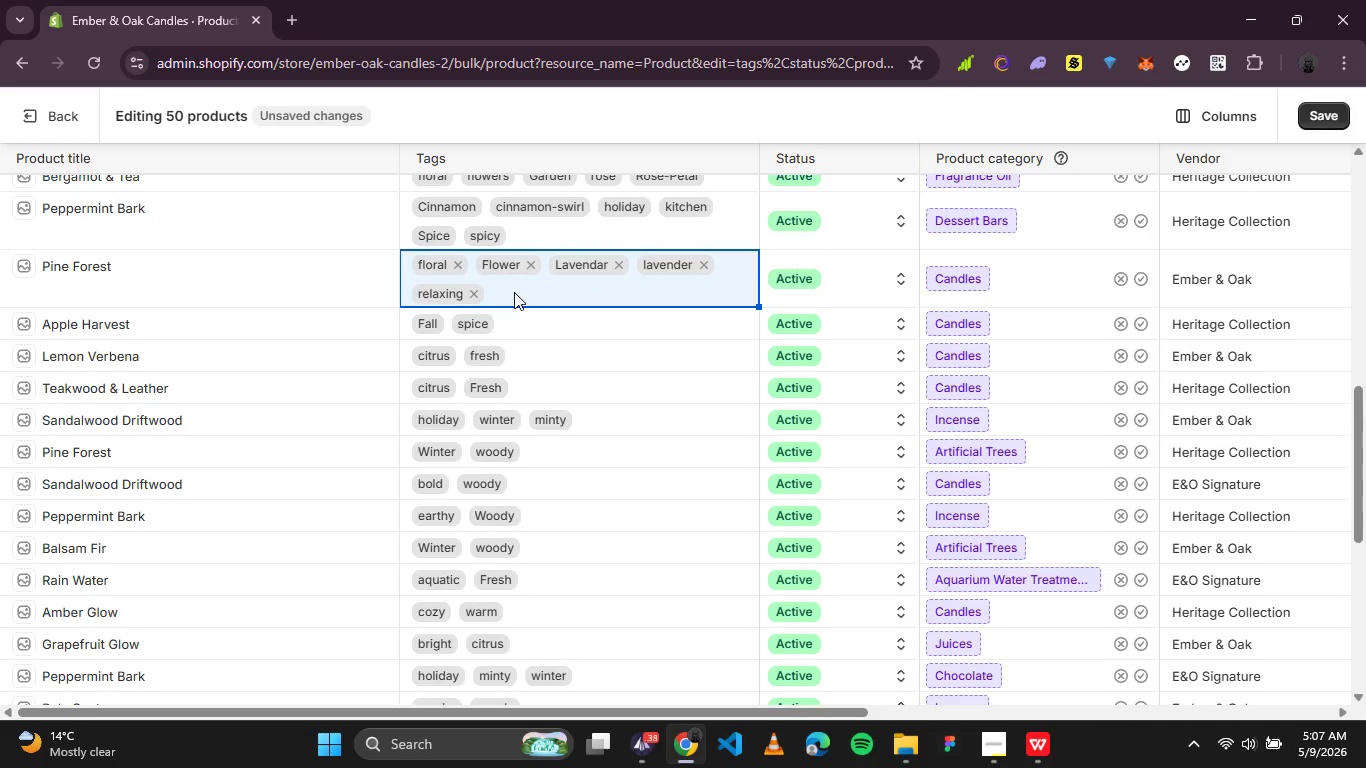 
wait(7.55)
 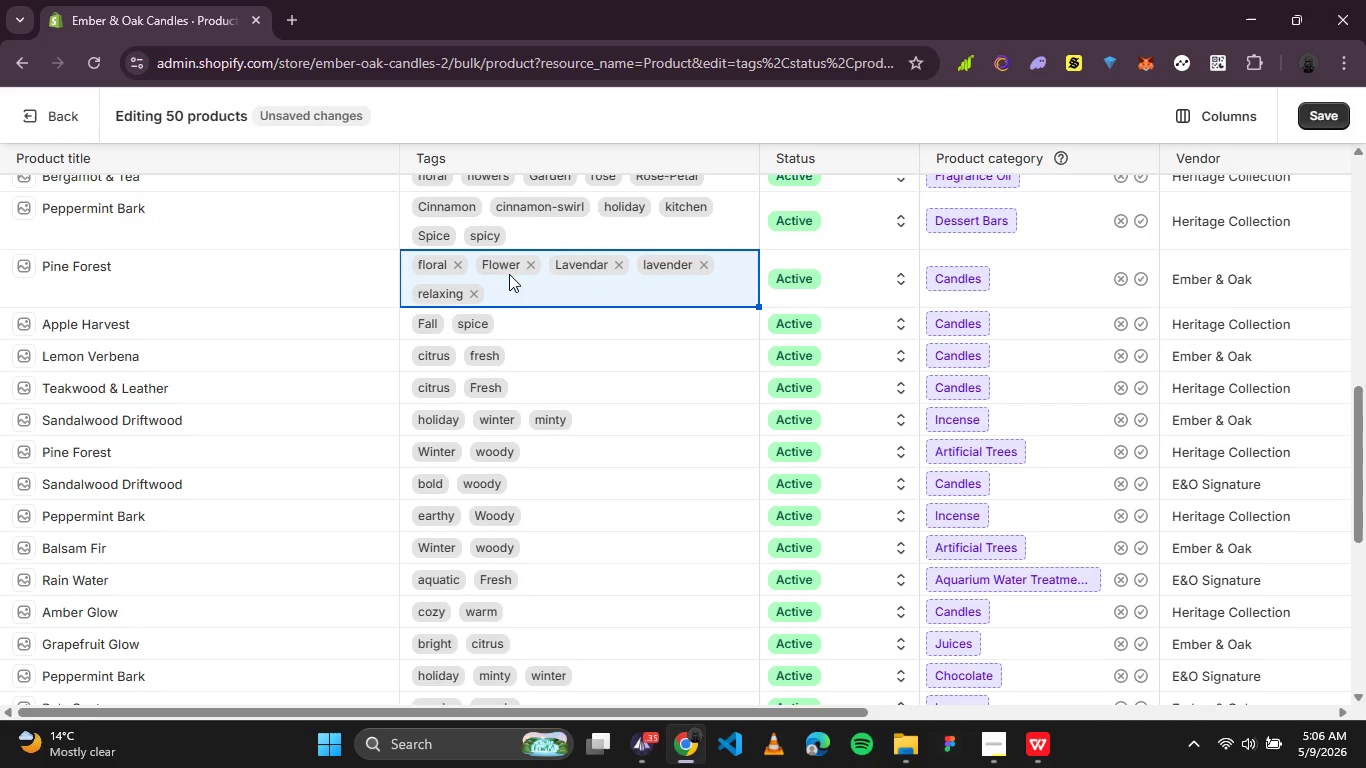 
left_click([532, 262])
 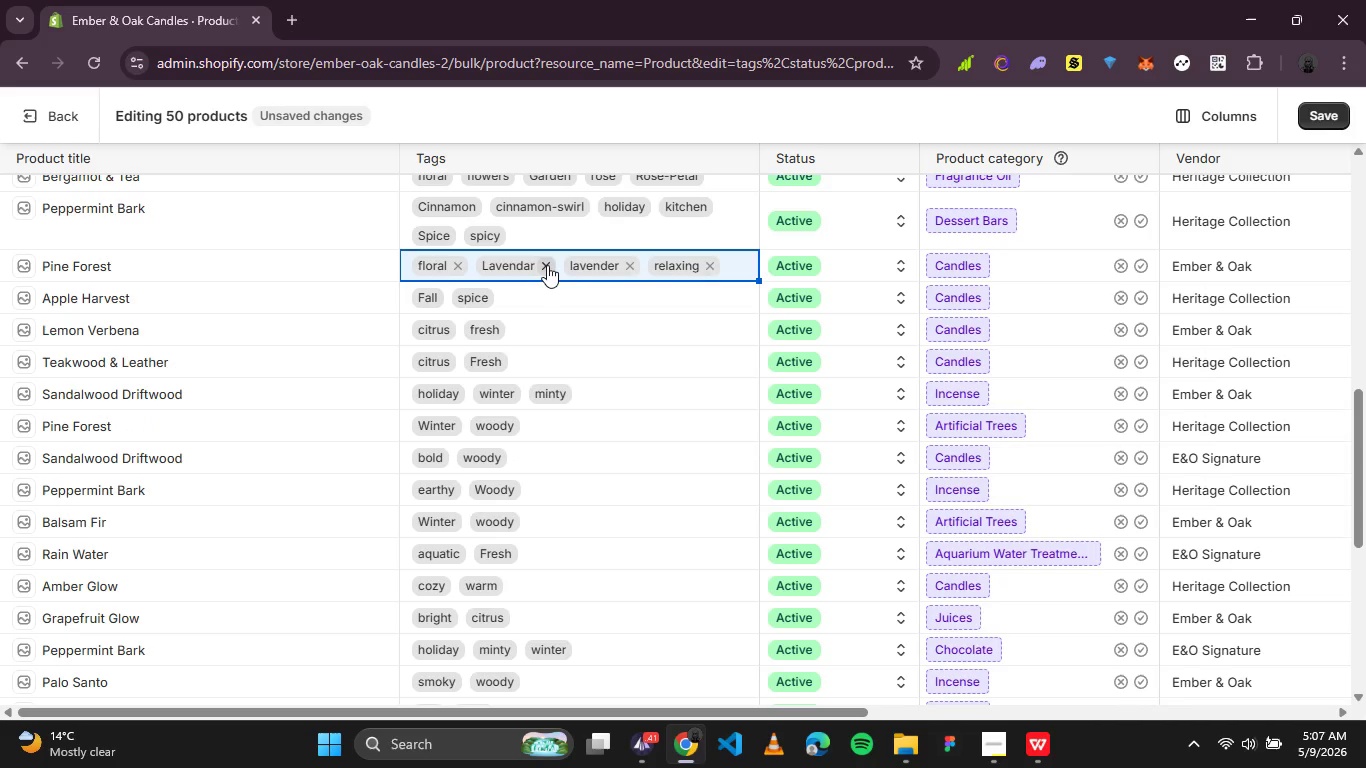 
left_click([544, 265])
 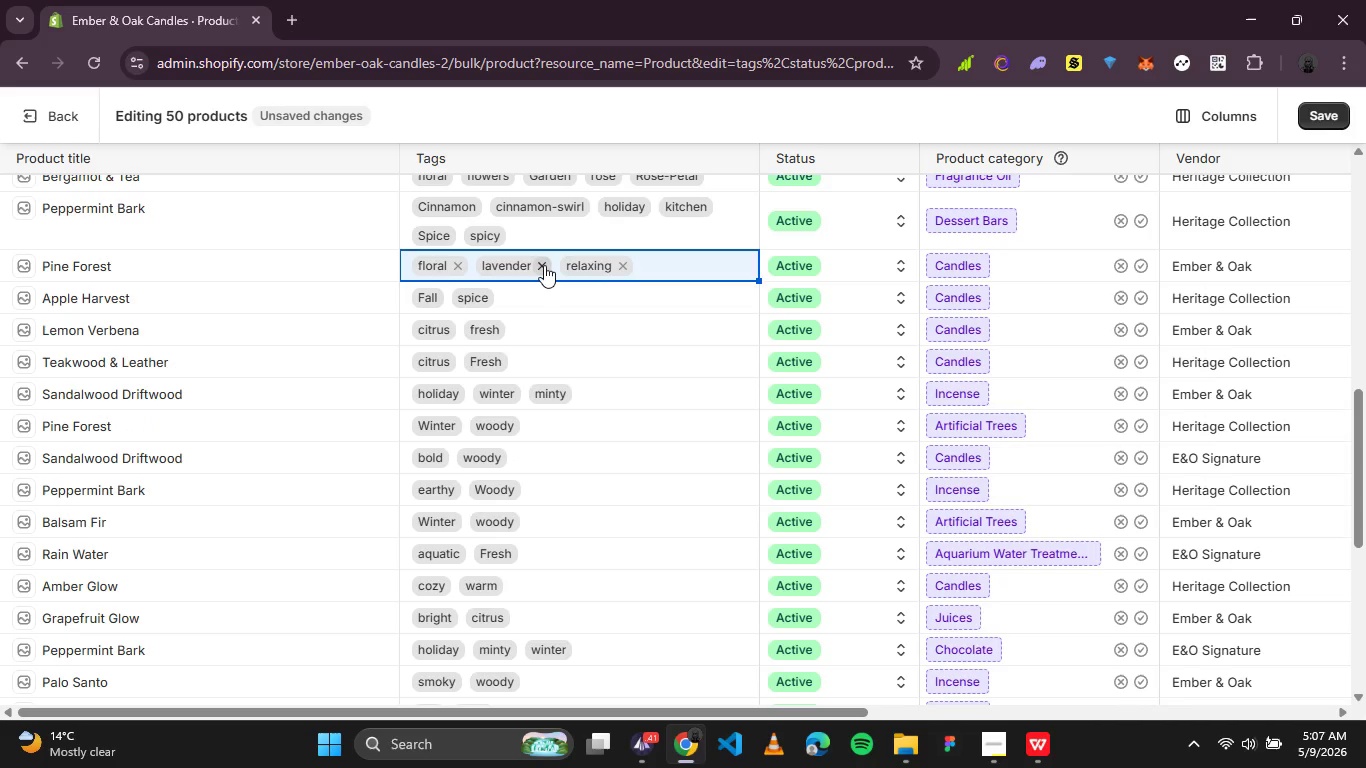 
left_click([544, 265])
 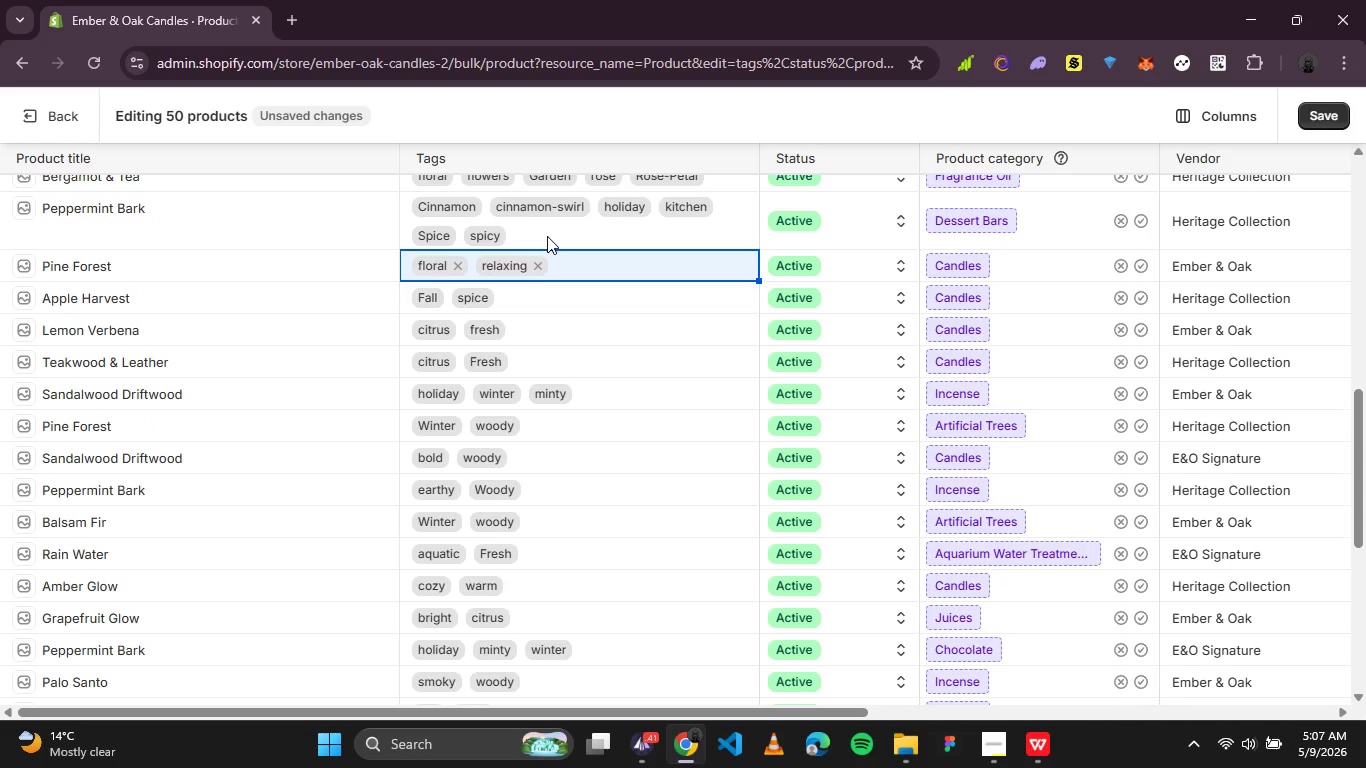 
left_click([547, 236])
 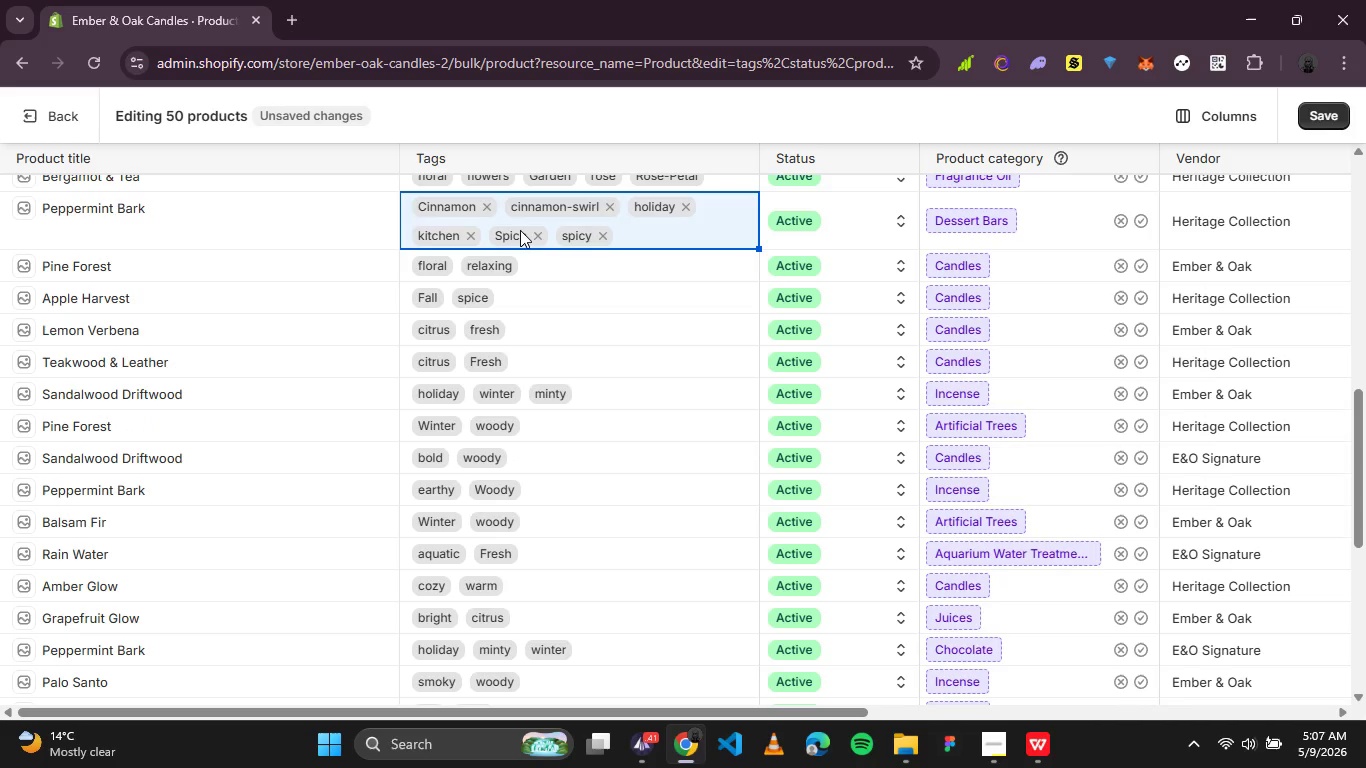 
left_click([535, 233])
 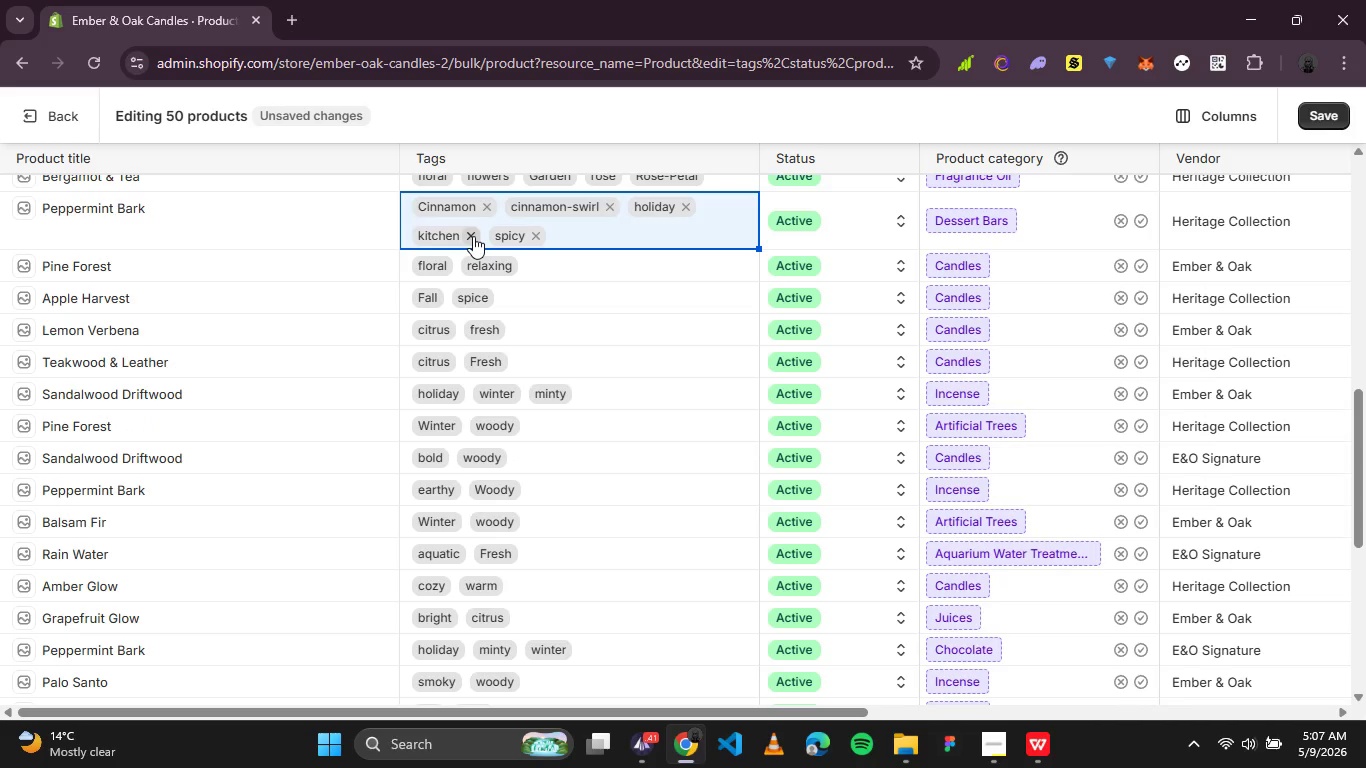 
left_click([472, 233])
 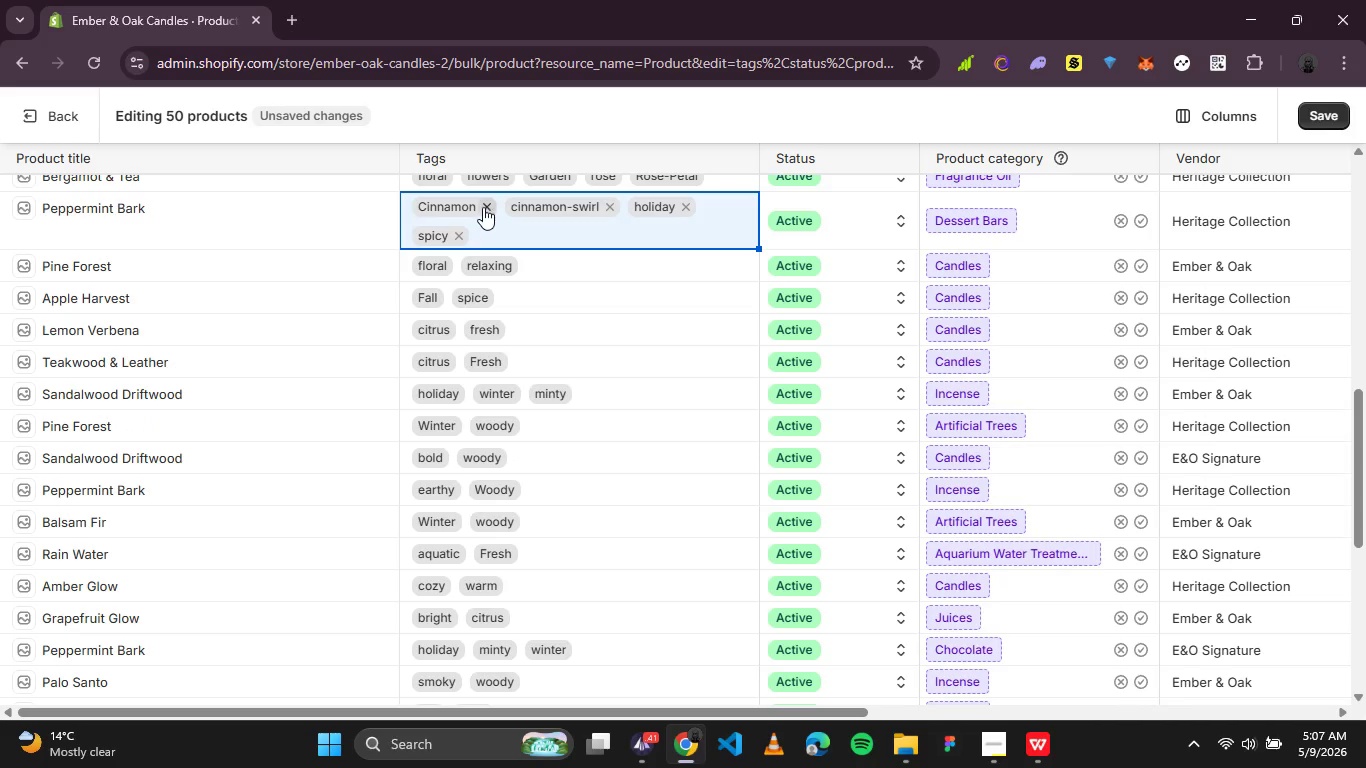 
left_click([486, 207])
 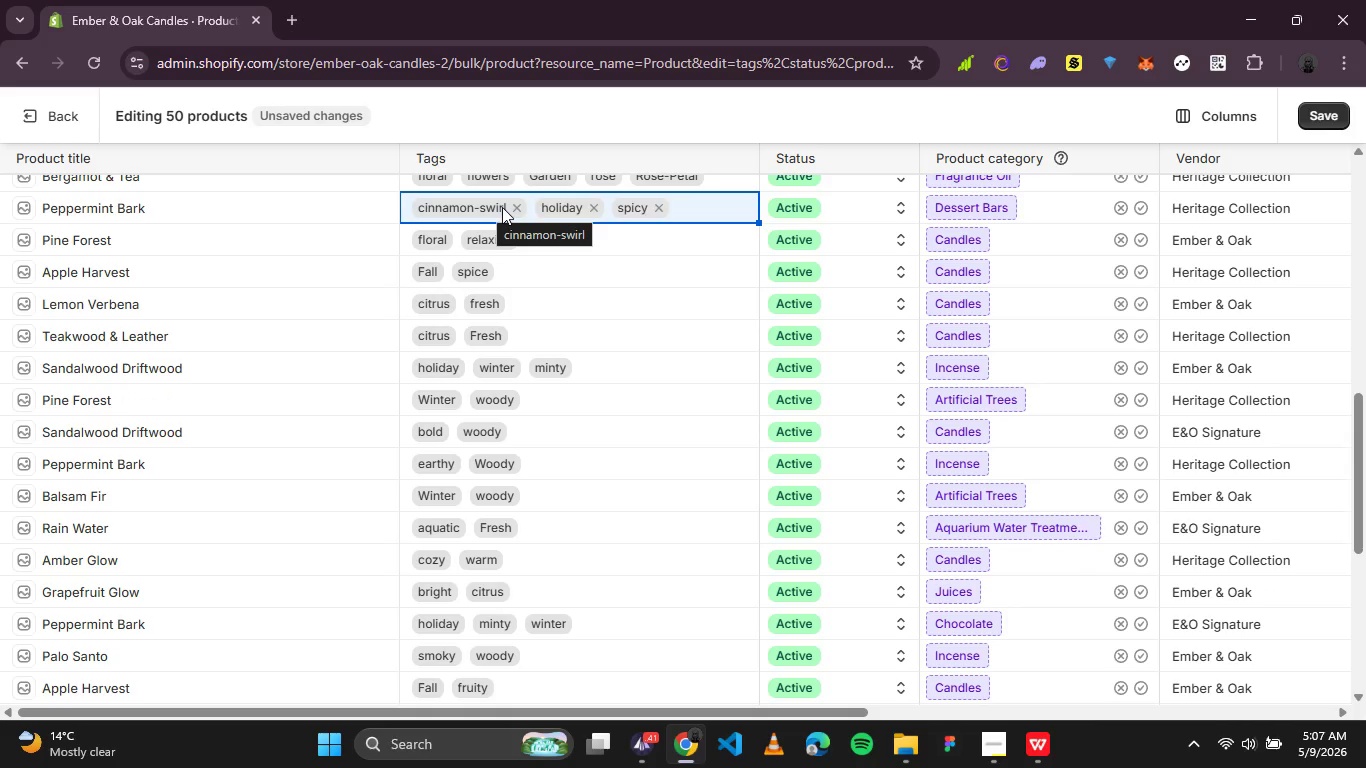 
left_click([512, 206])
 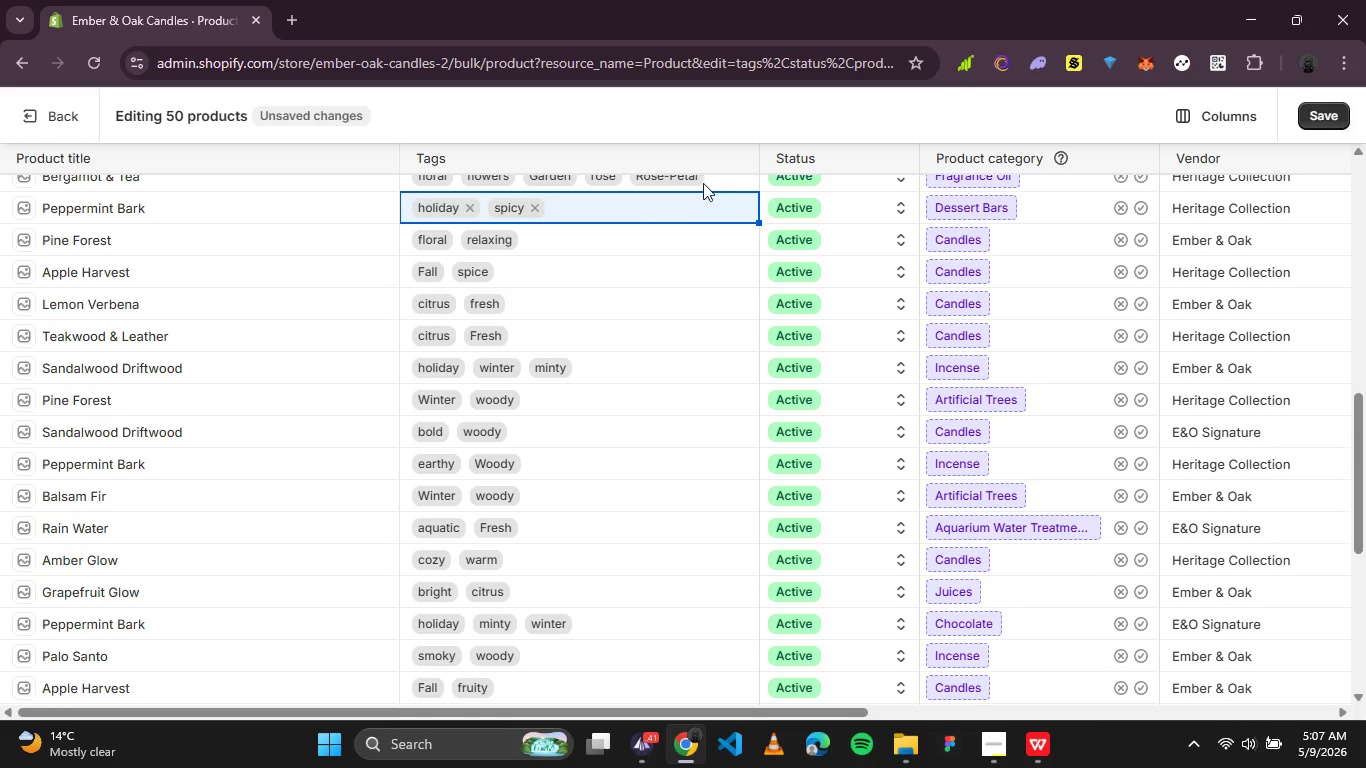 
left_click([721, 183])
 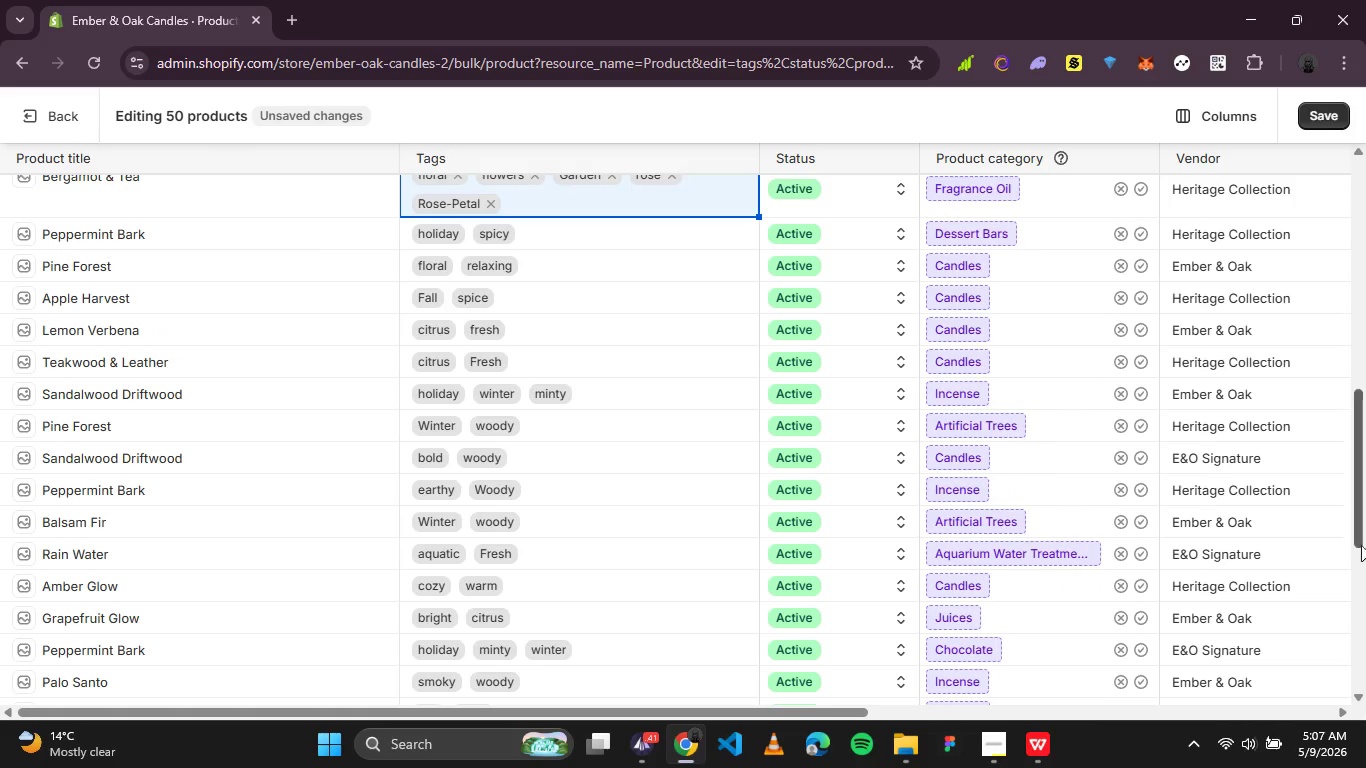 
left_click_drag(start_coordinate=[1360, 520], to_coordinate=[1362, 405])
 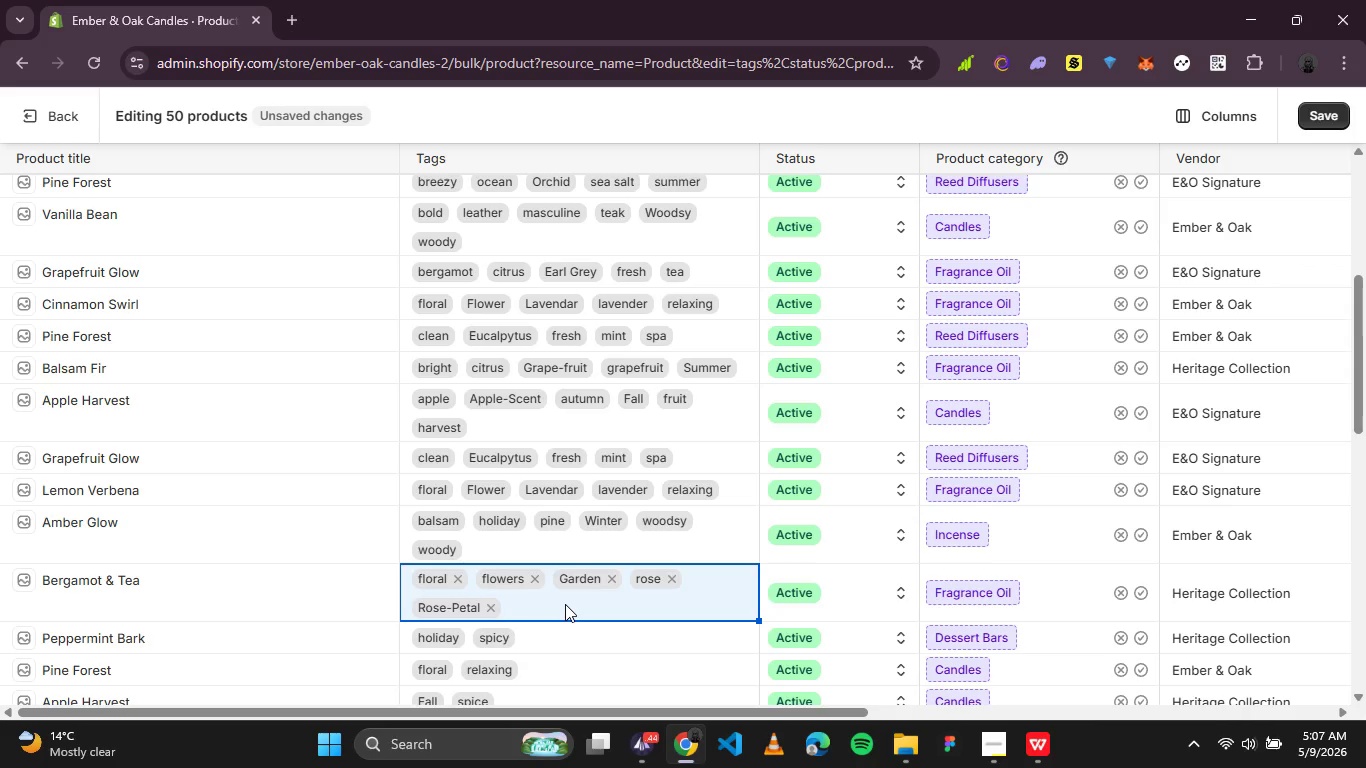 
wait(33.58)
 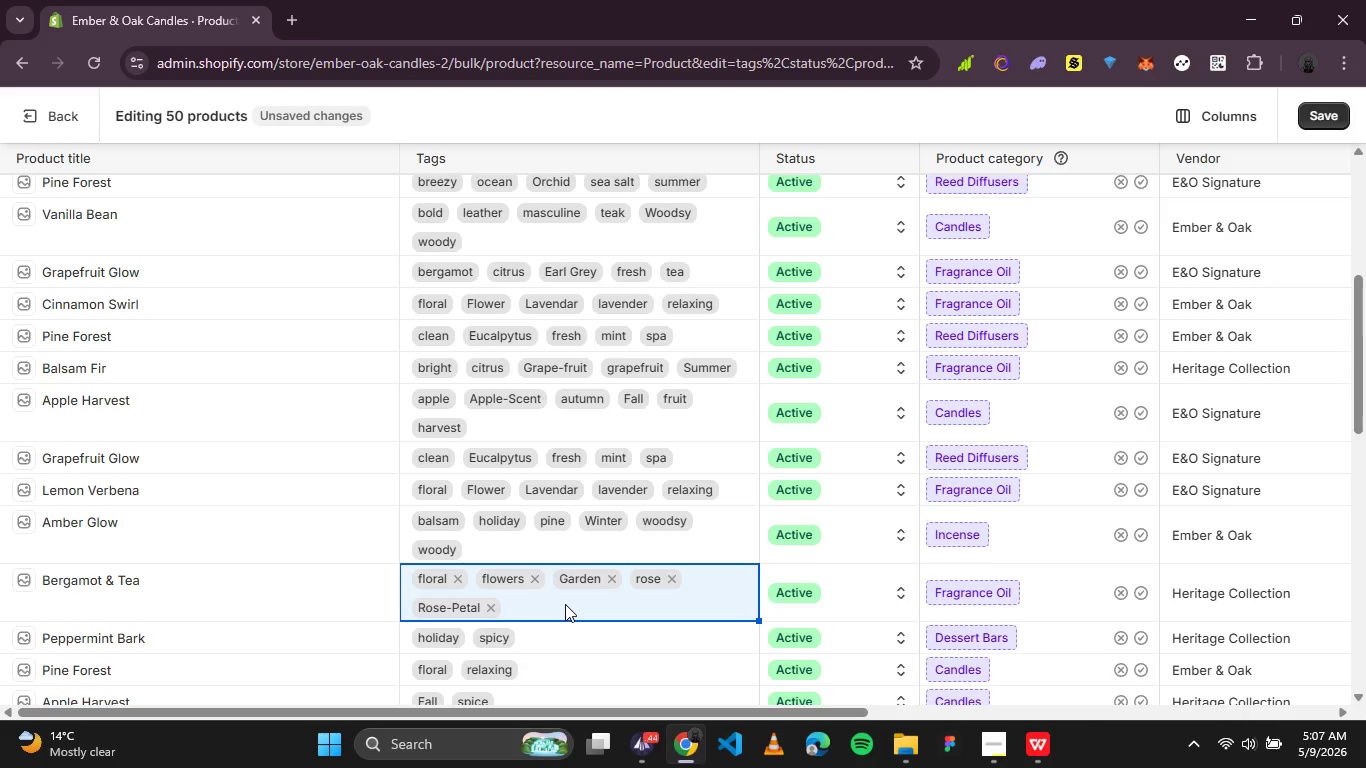 
left_click([534, 579])
 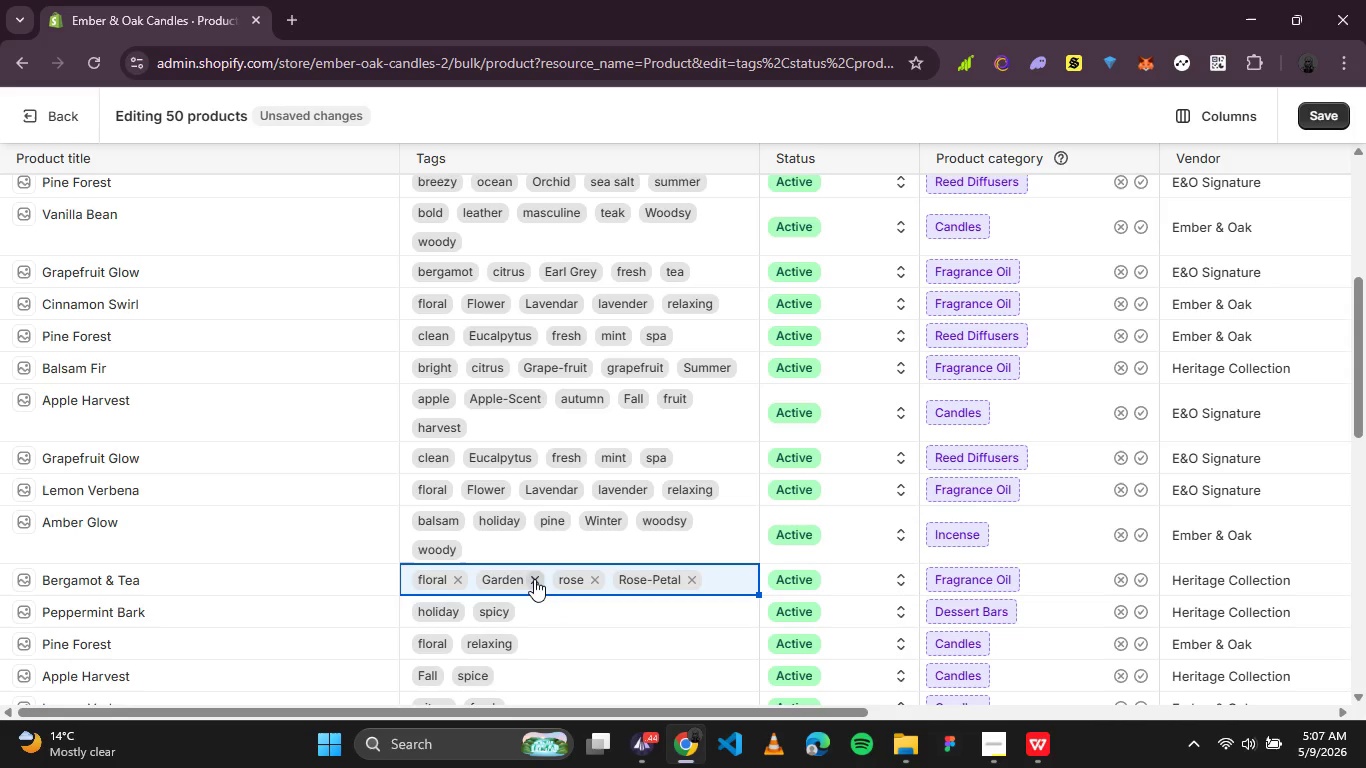 
left_click([534, 579])
 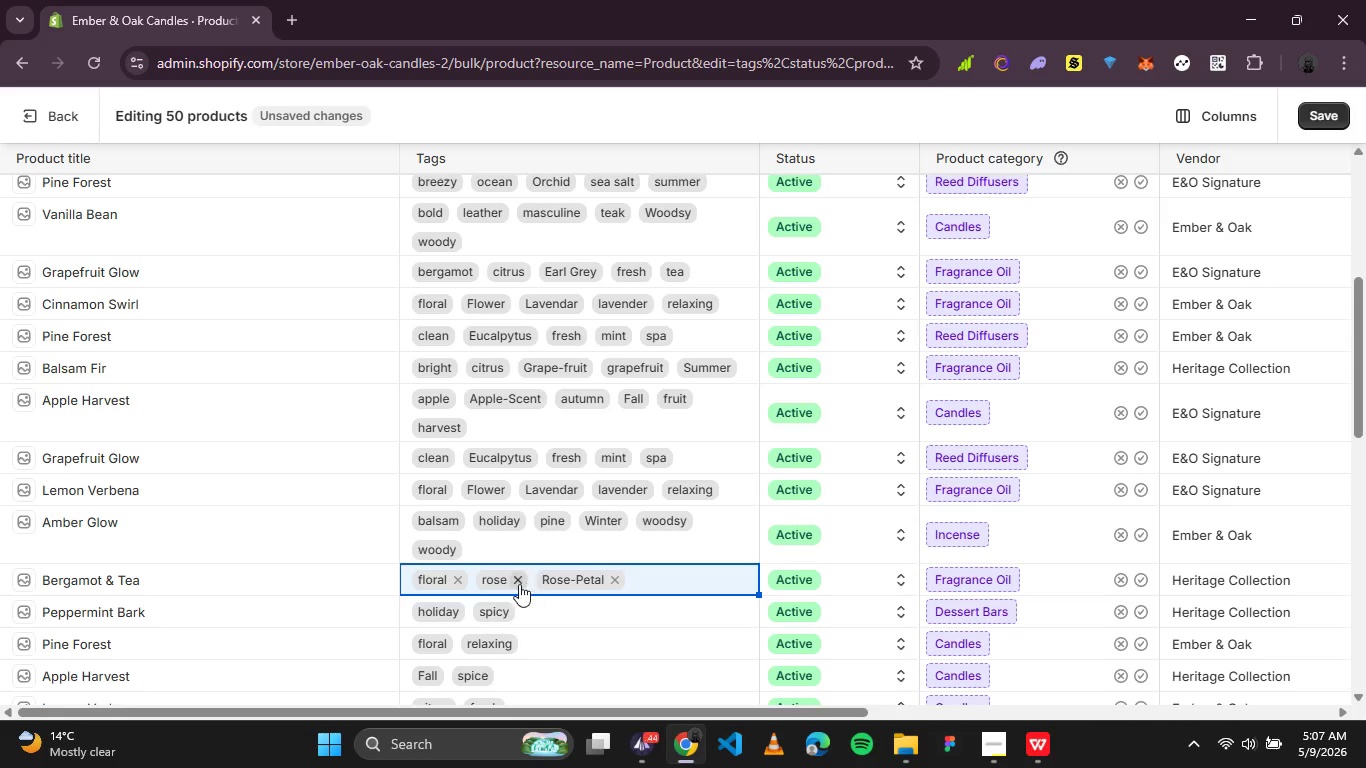 
left_click([516, 584])
 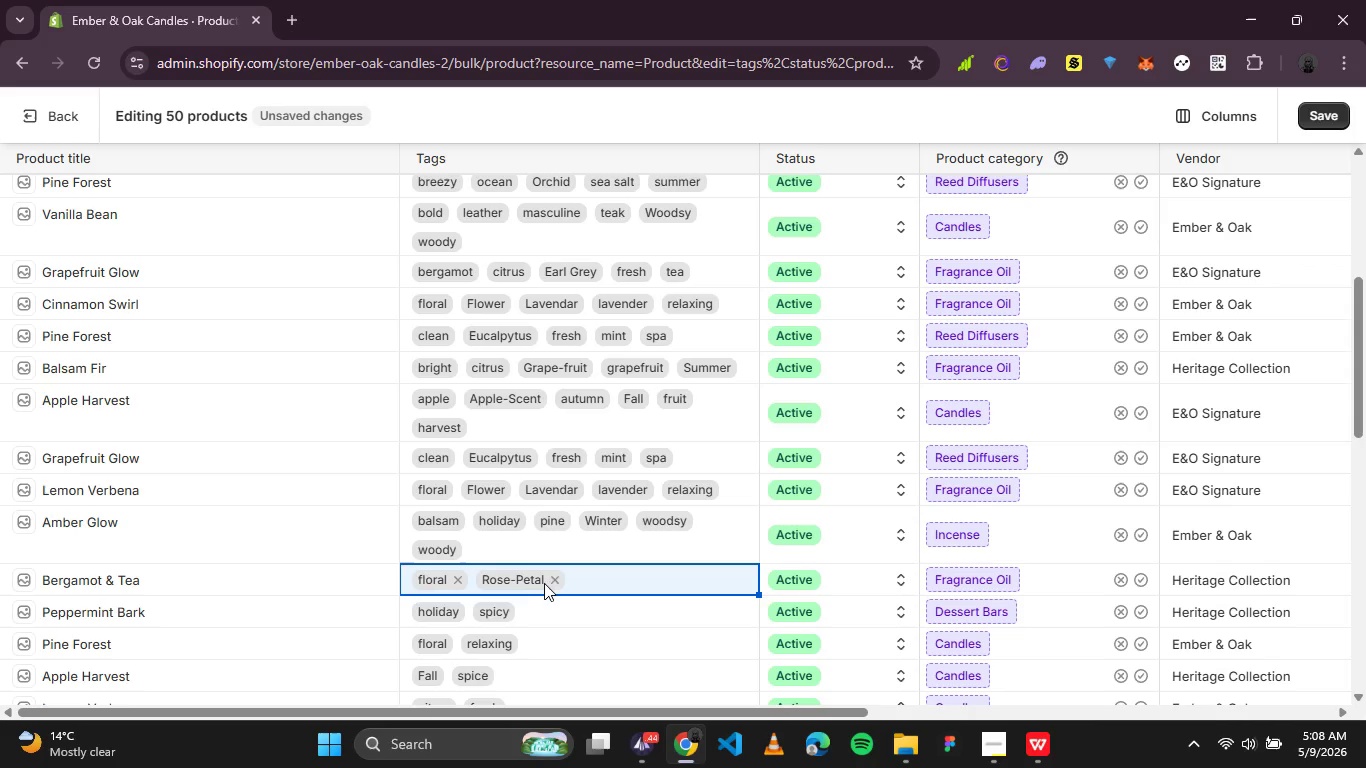 
left_click([551, 582])
 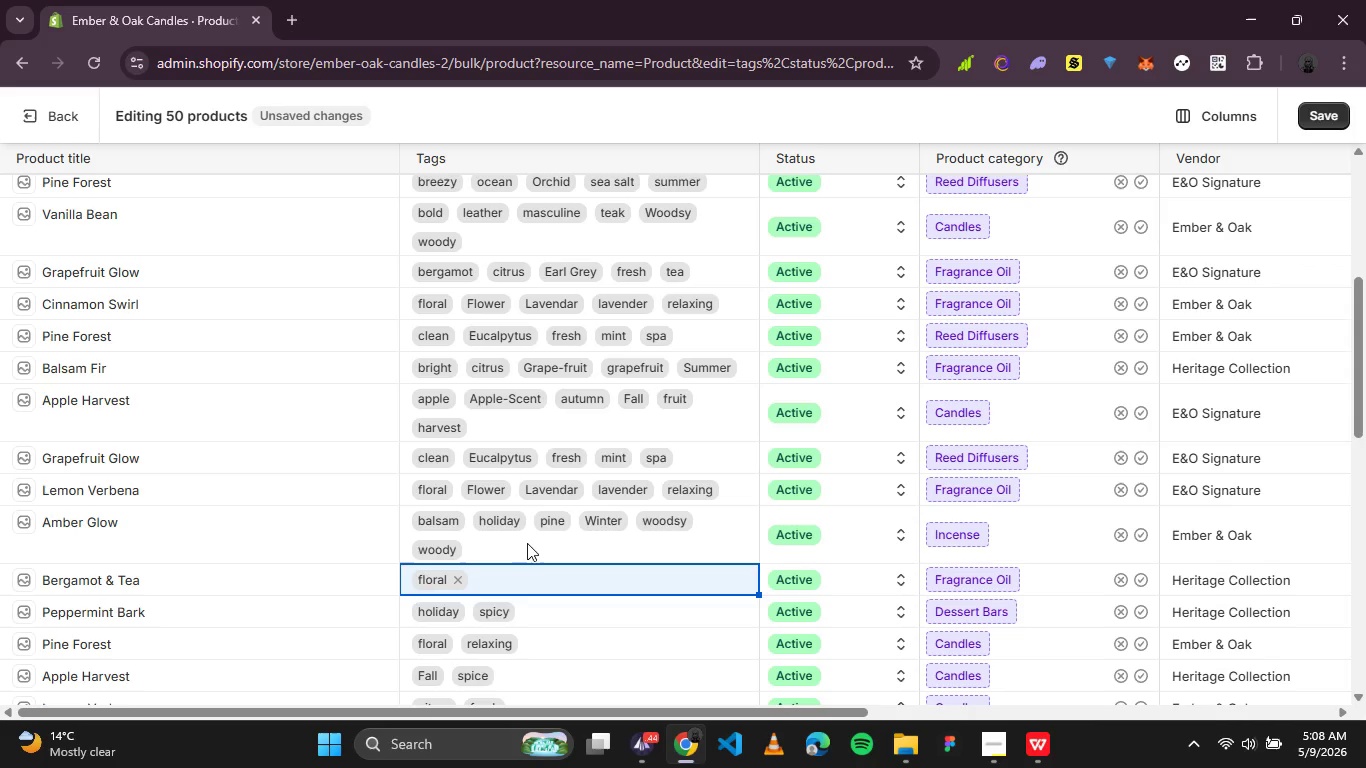 
left_click([520, 536])
 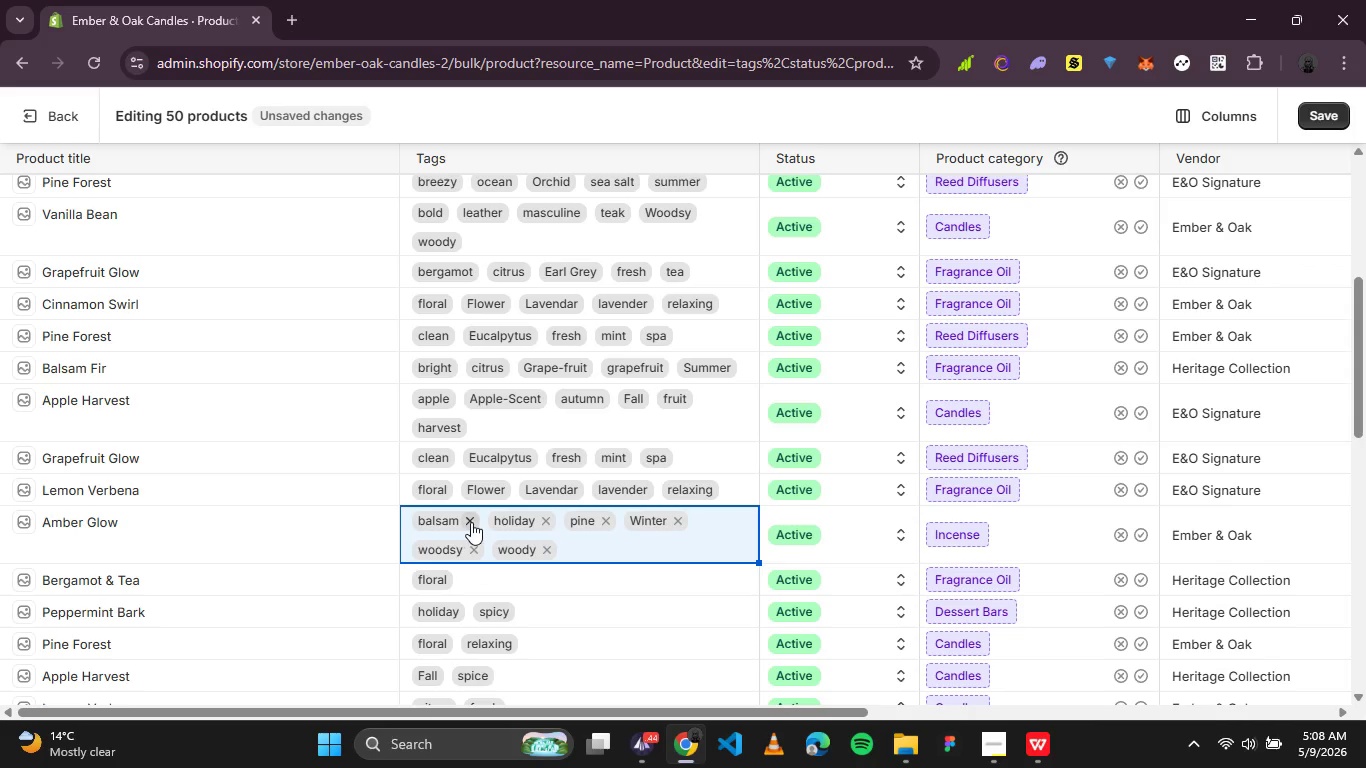 
left_click([471, 522])
 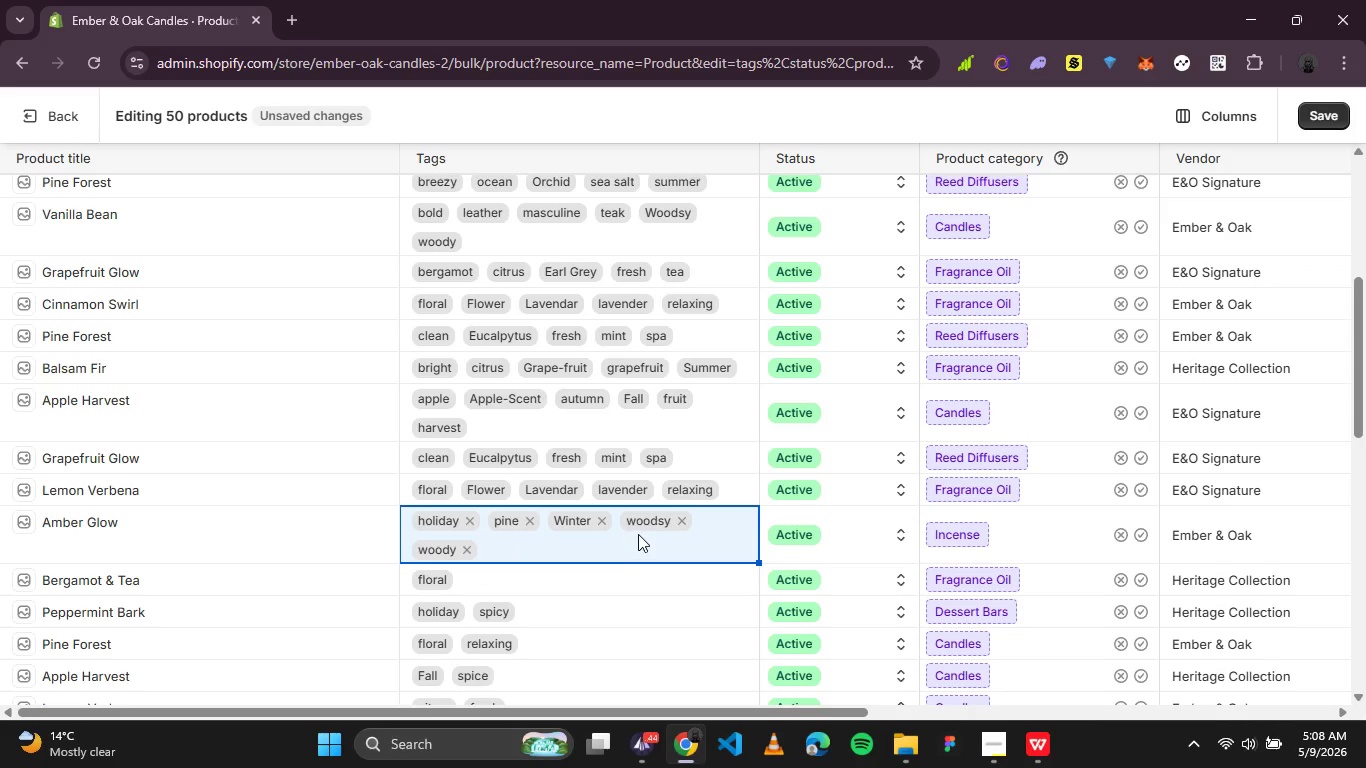 
left_click([680, 522])
 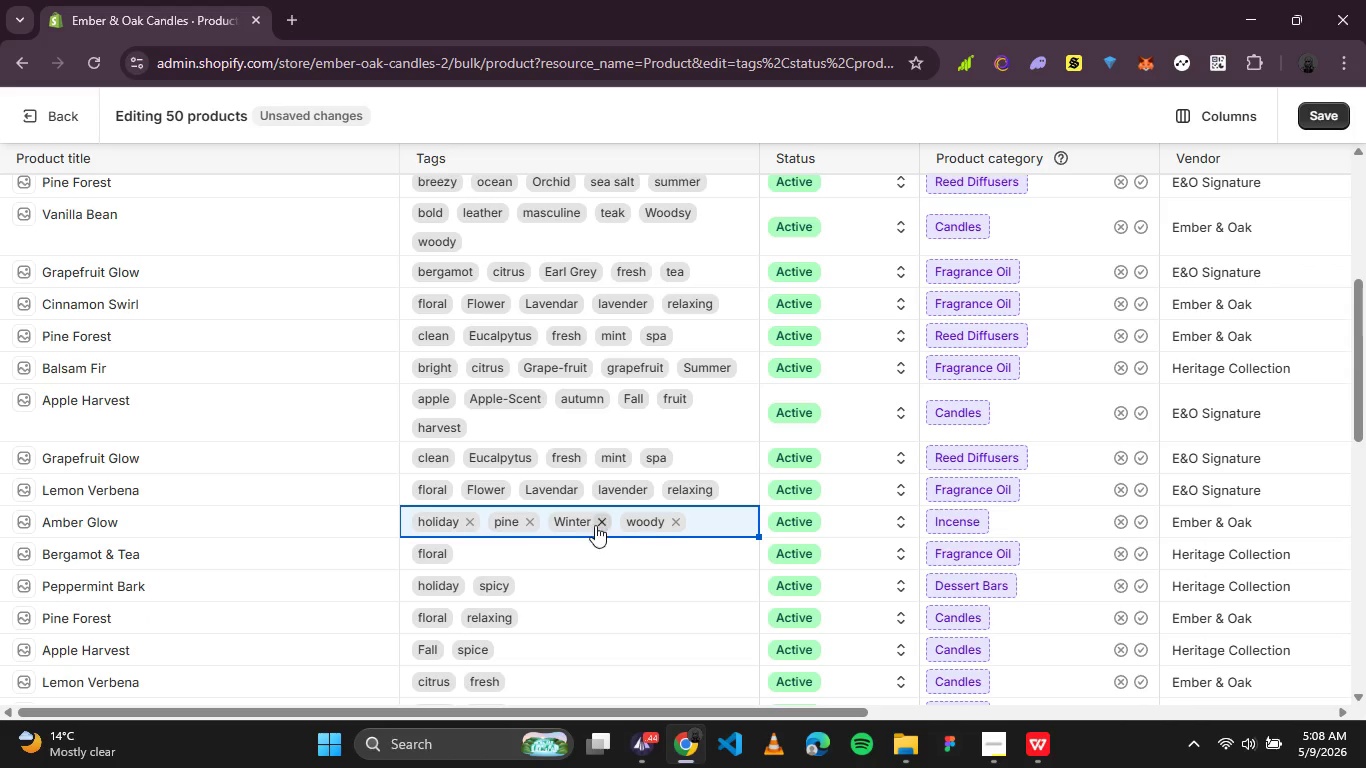 
left_click([531, 525])
 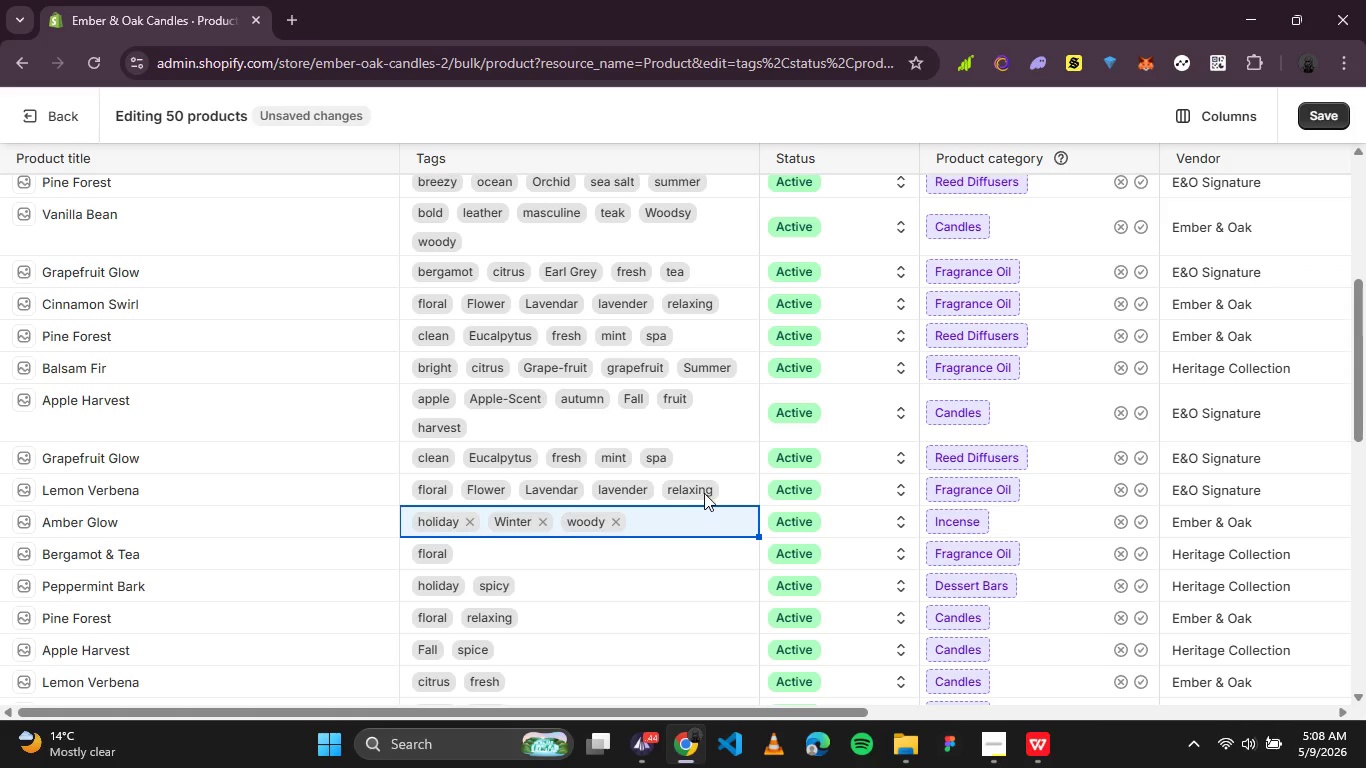 
left_click([735, 492])
 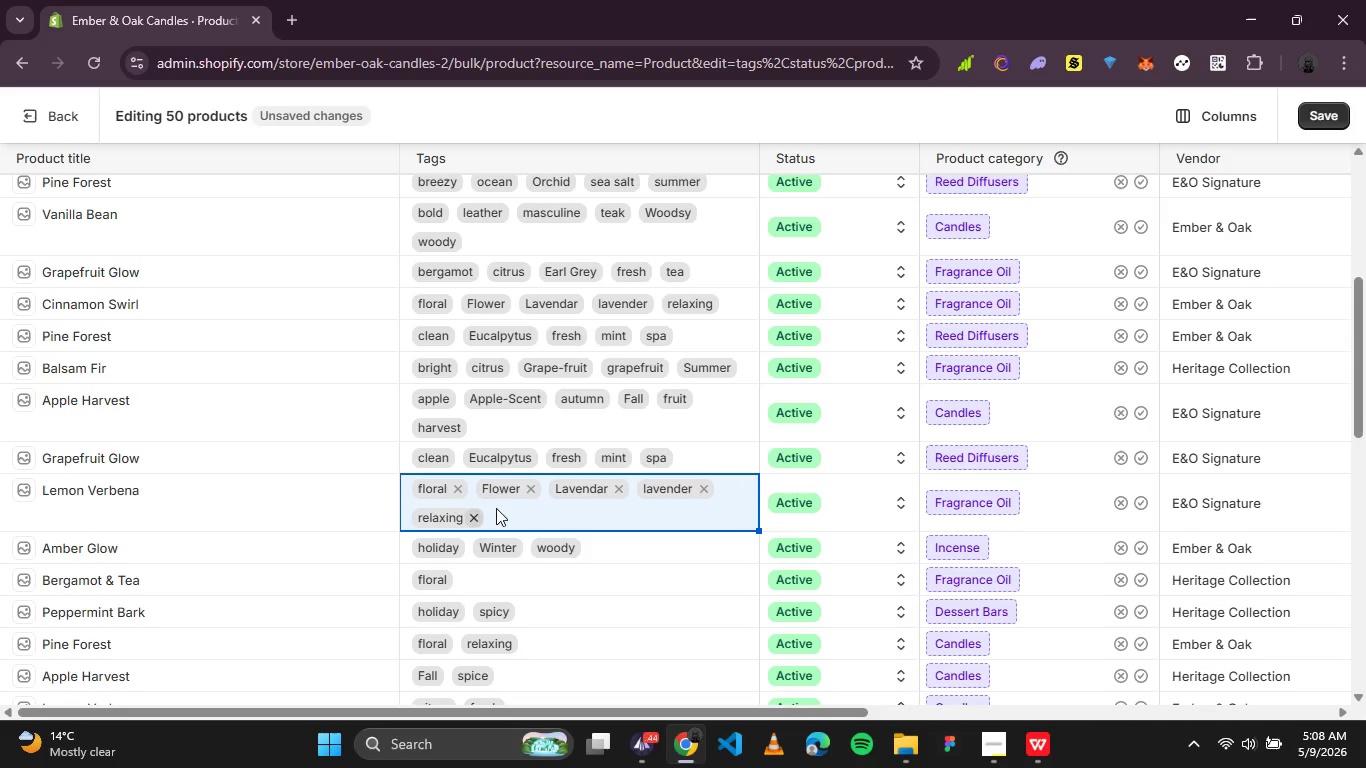 
left_click([530, 492])
 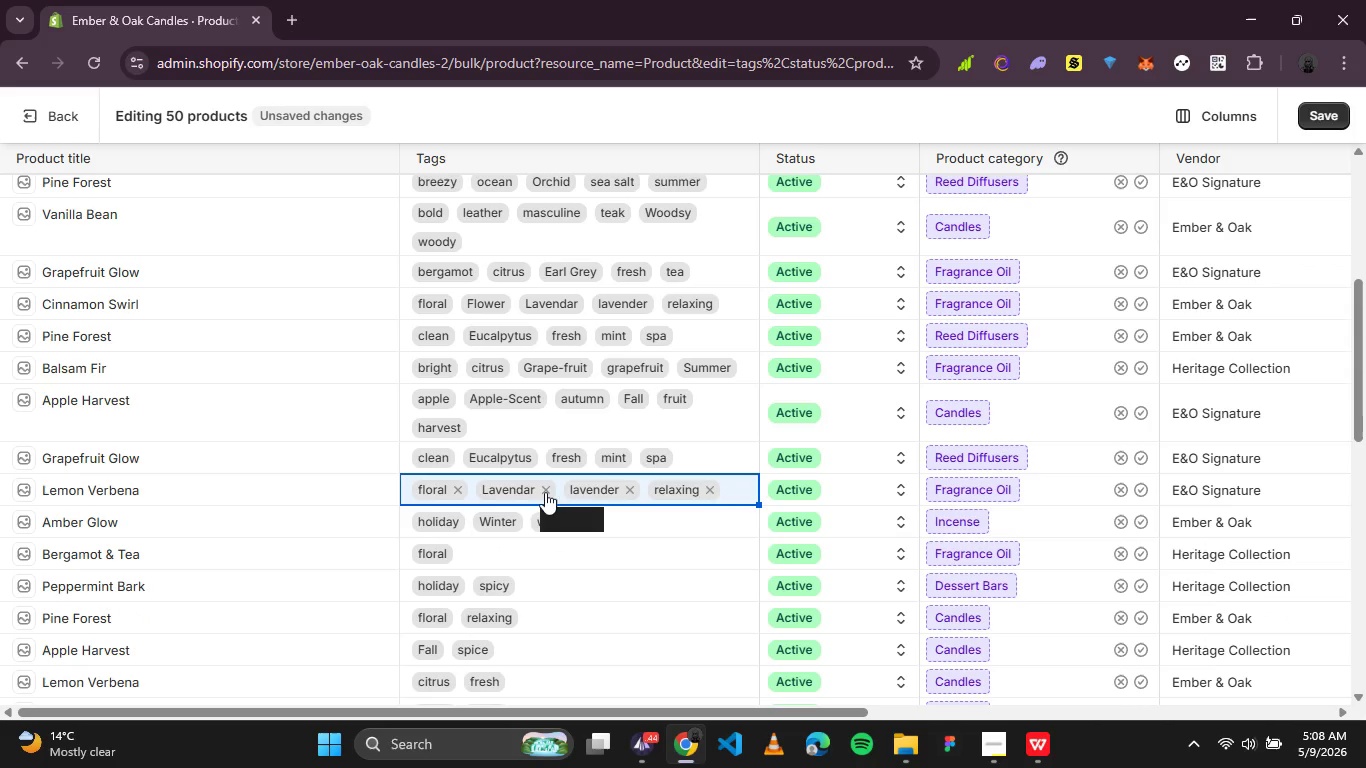 
left_click([548, 492])
 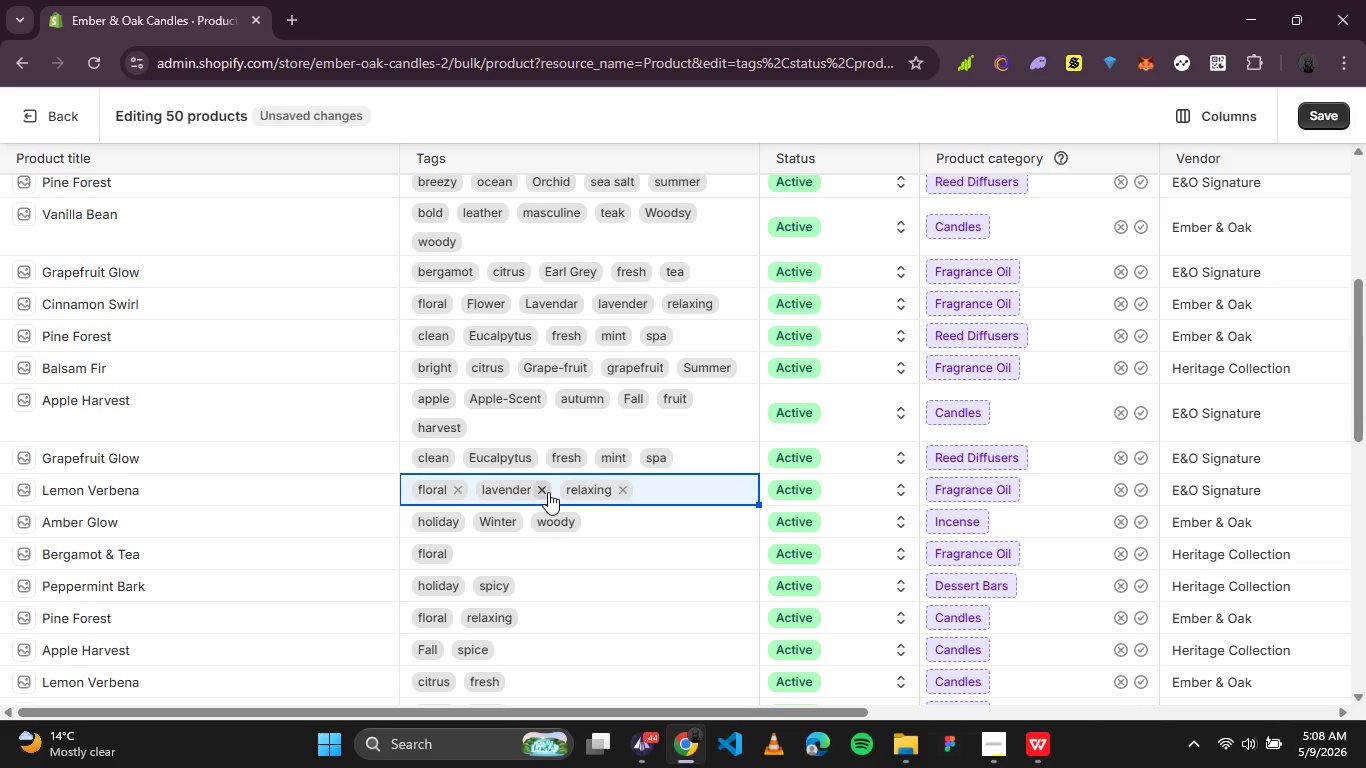 
left_click([543, 492])
 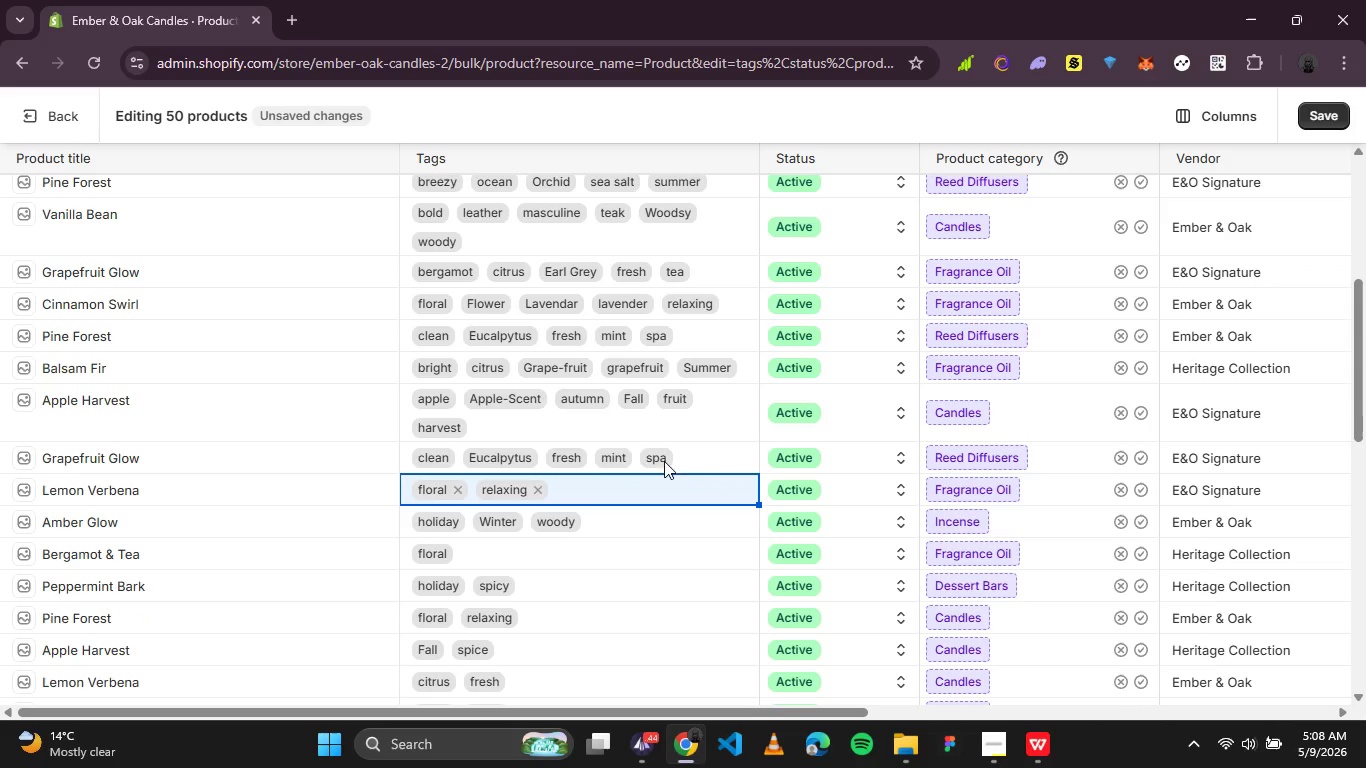 
left_click([693, 461])
 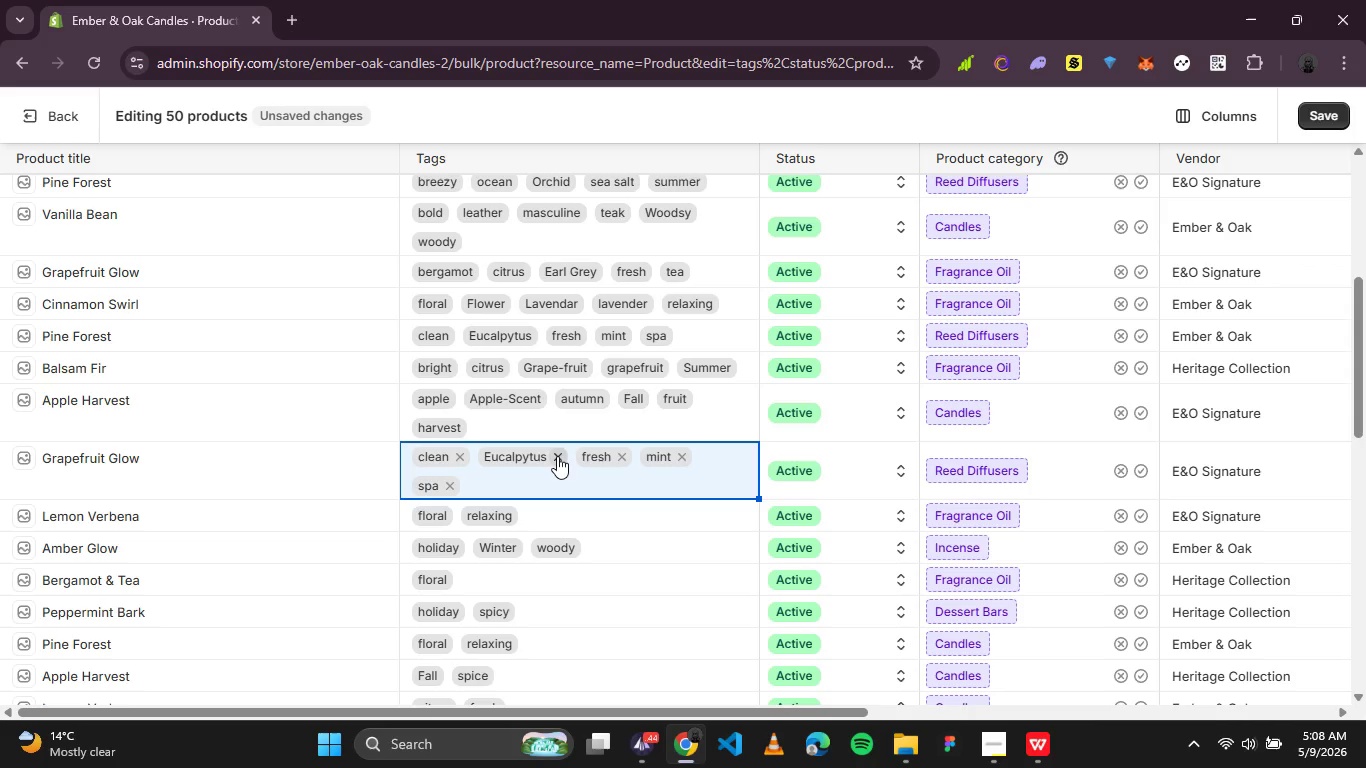 
left_click([557, 456])
 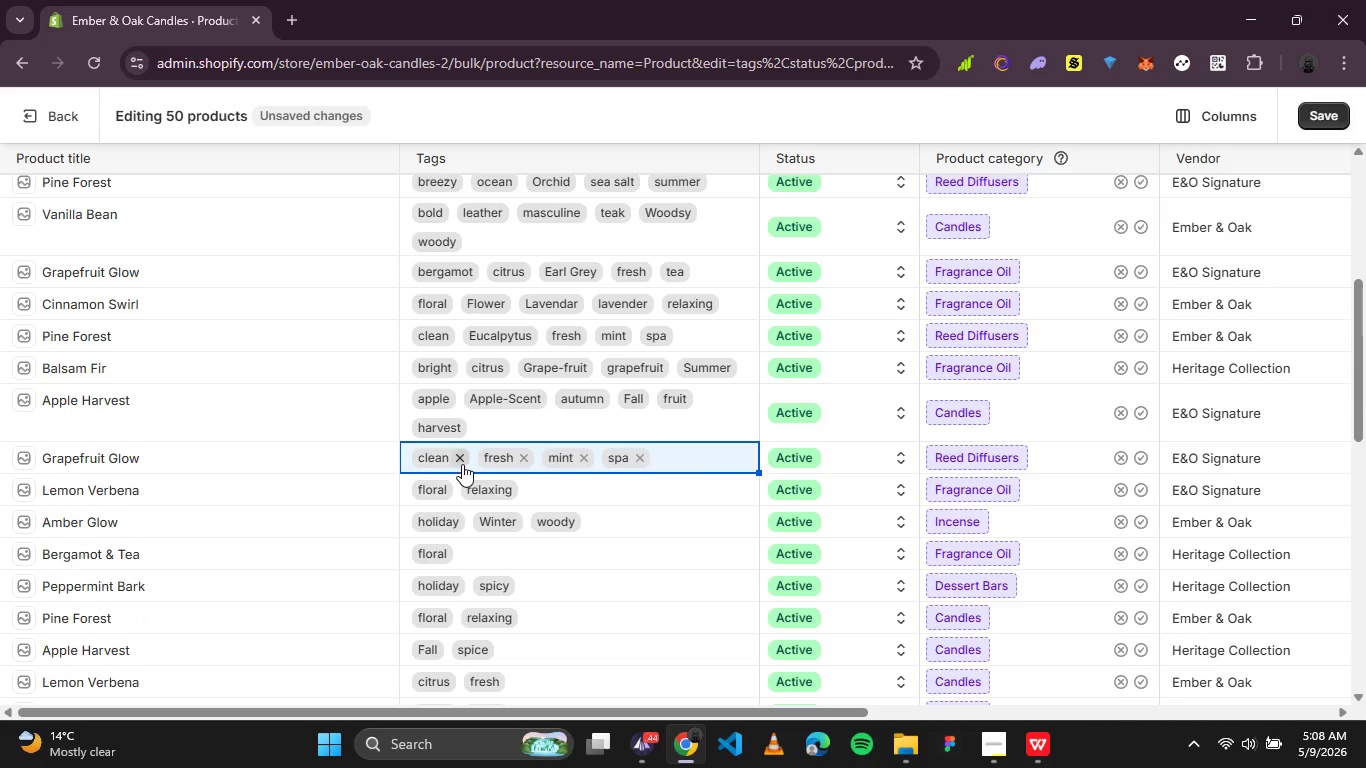 
left_click([458, 462])
 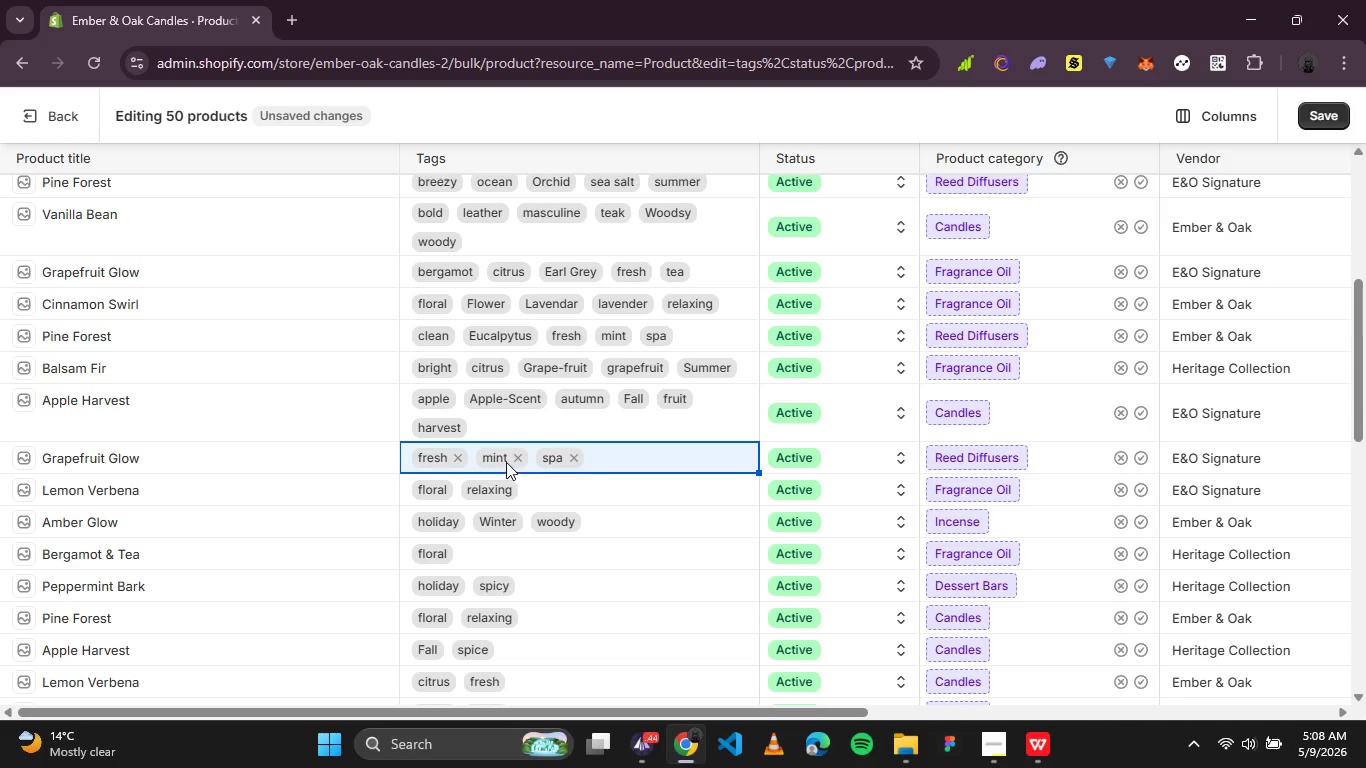 
left_click([515, 459])
 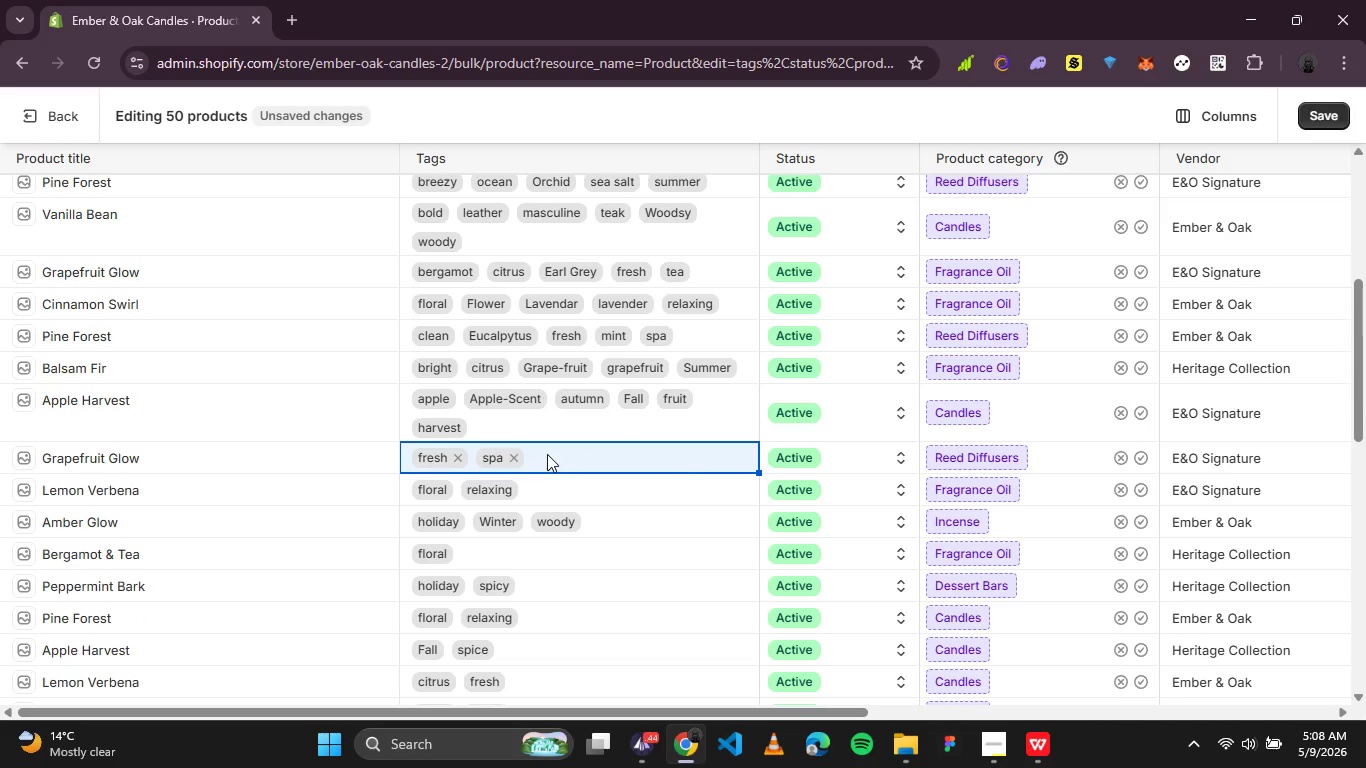 
left_click([547, 454])
 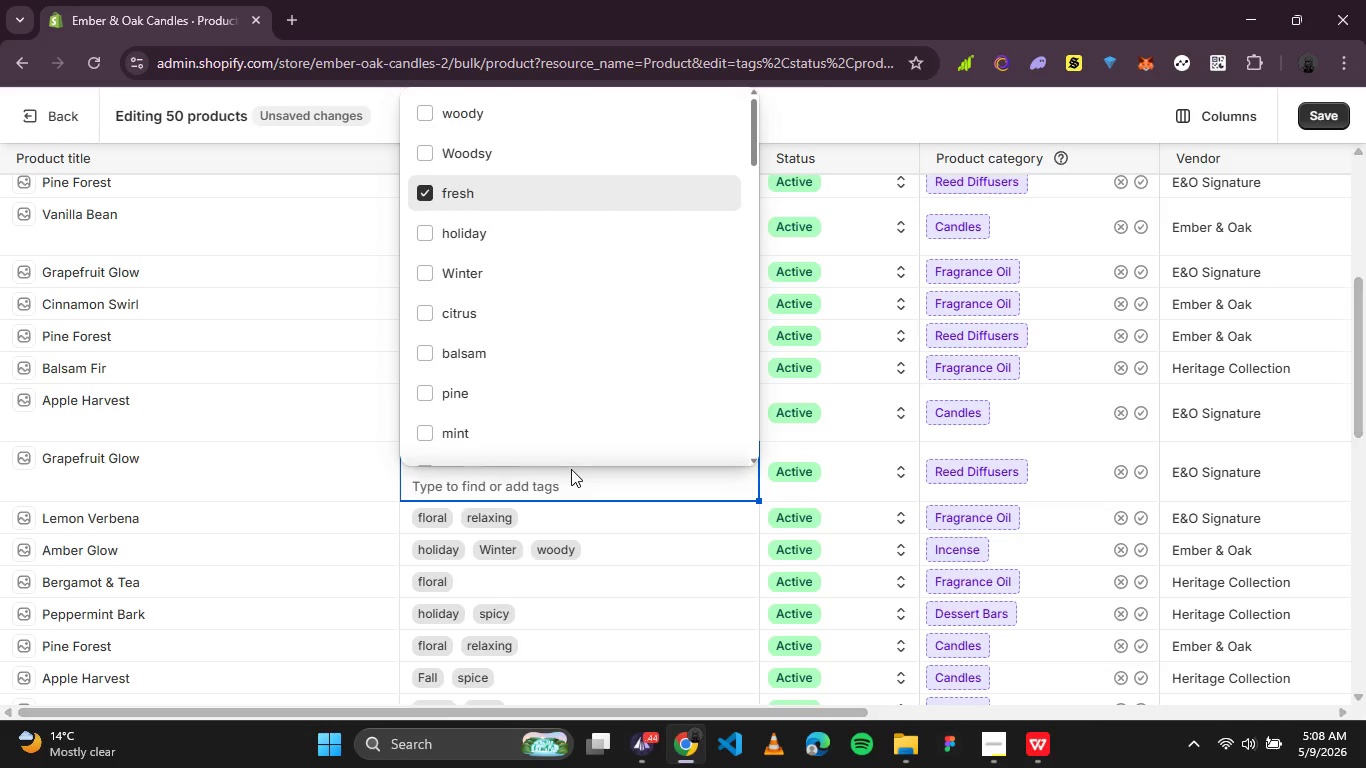 
type(minty)
 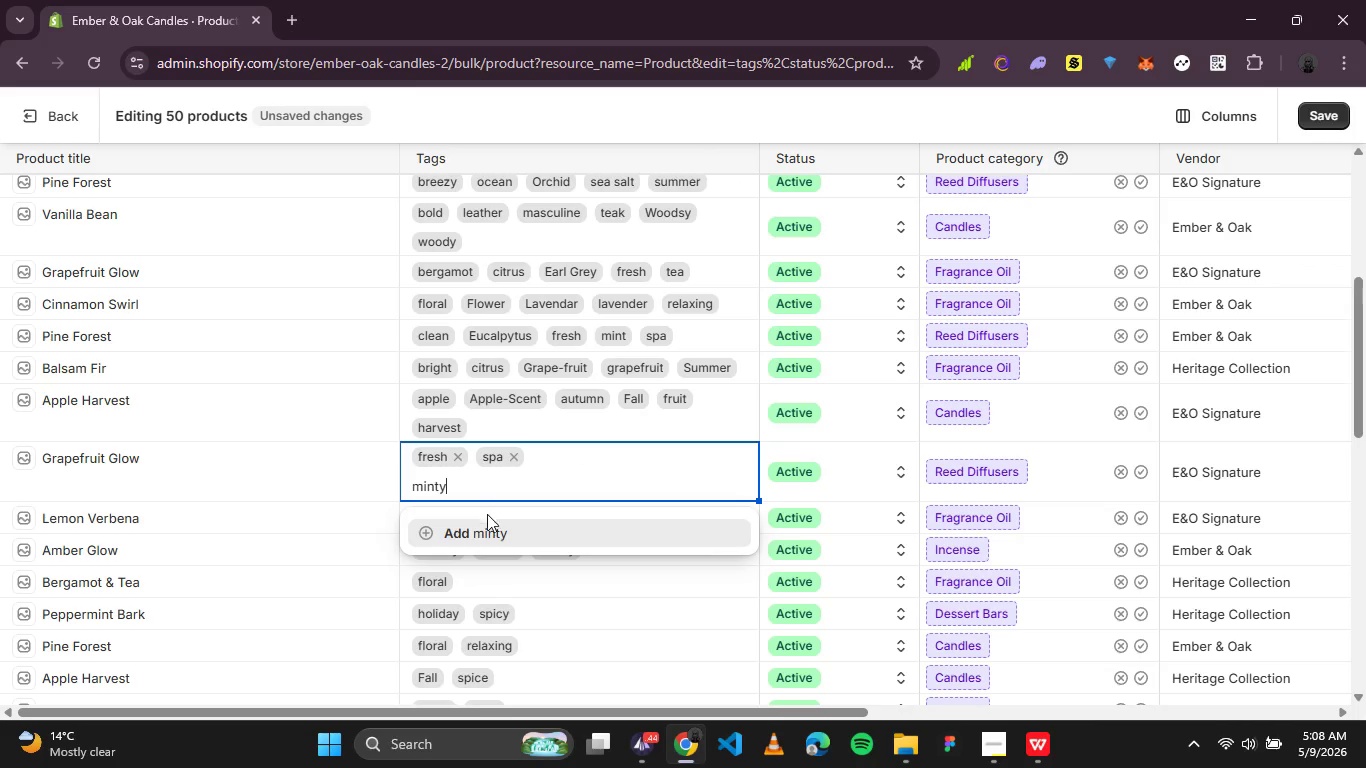 
left_click([466, 535])
 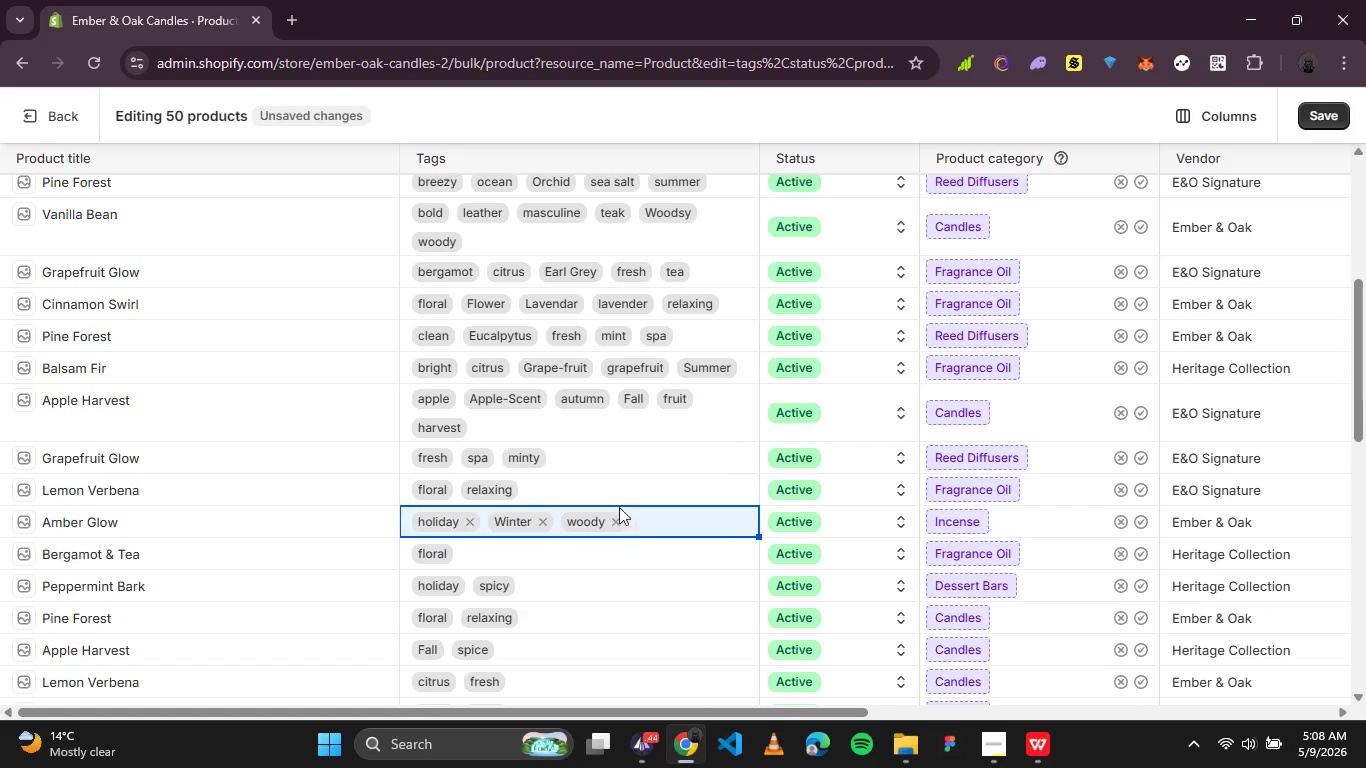 
left_click([552, 424])
 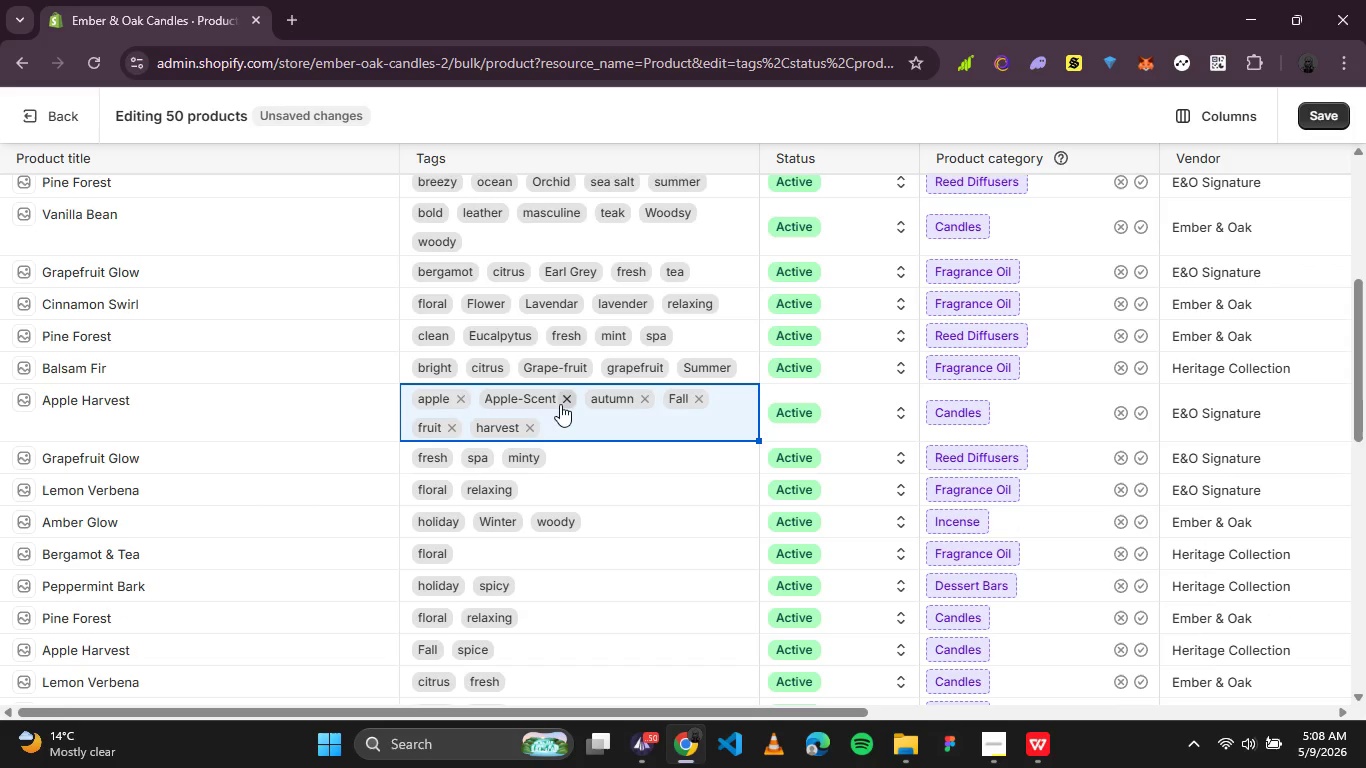 
left_click([562, 400])
 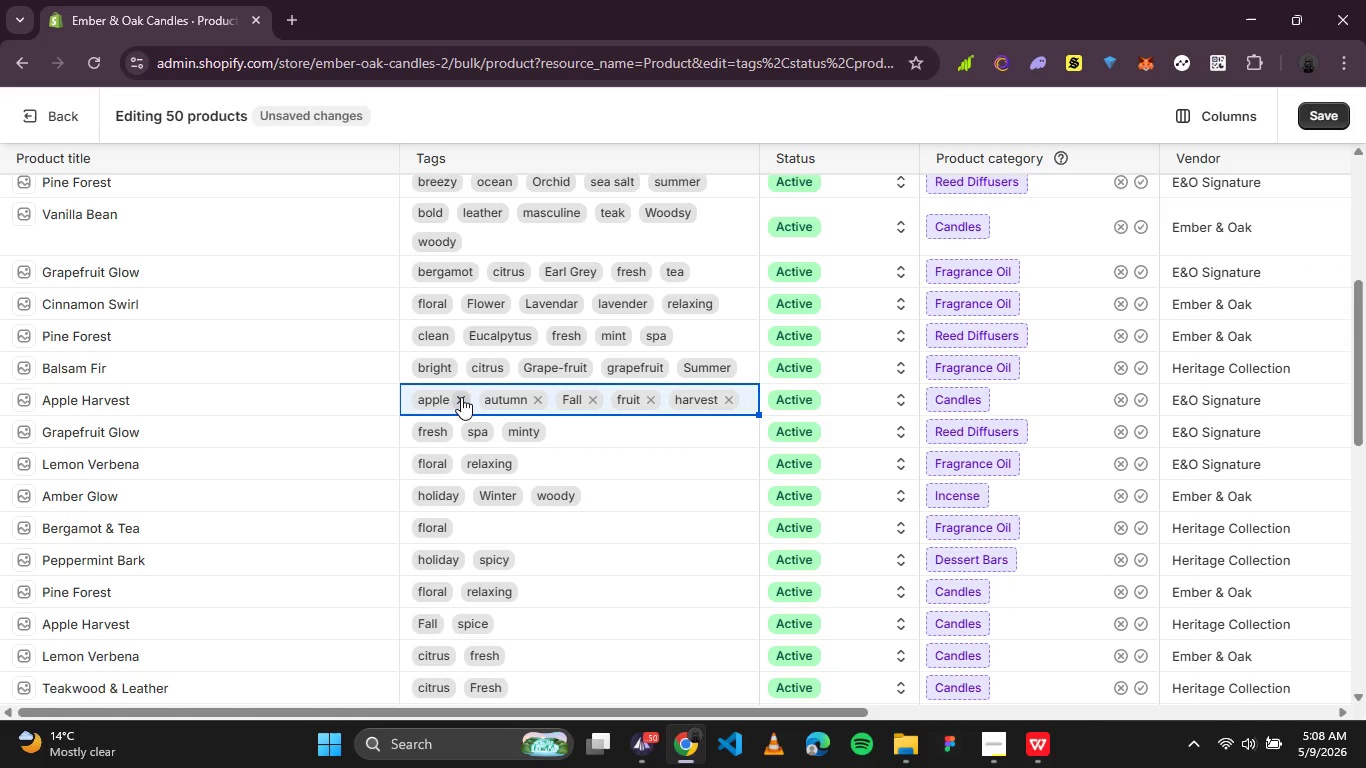 
left_click([461, 397])
 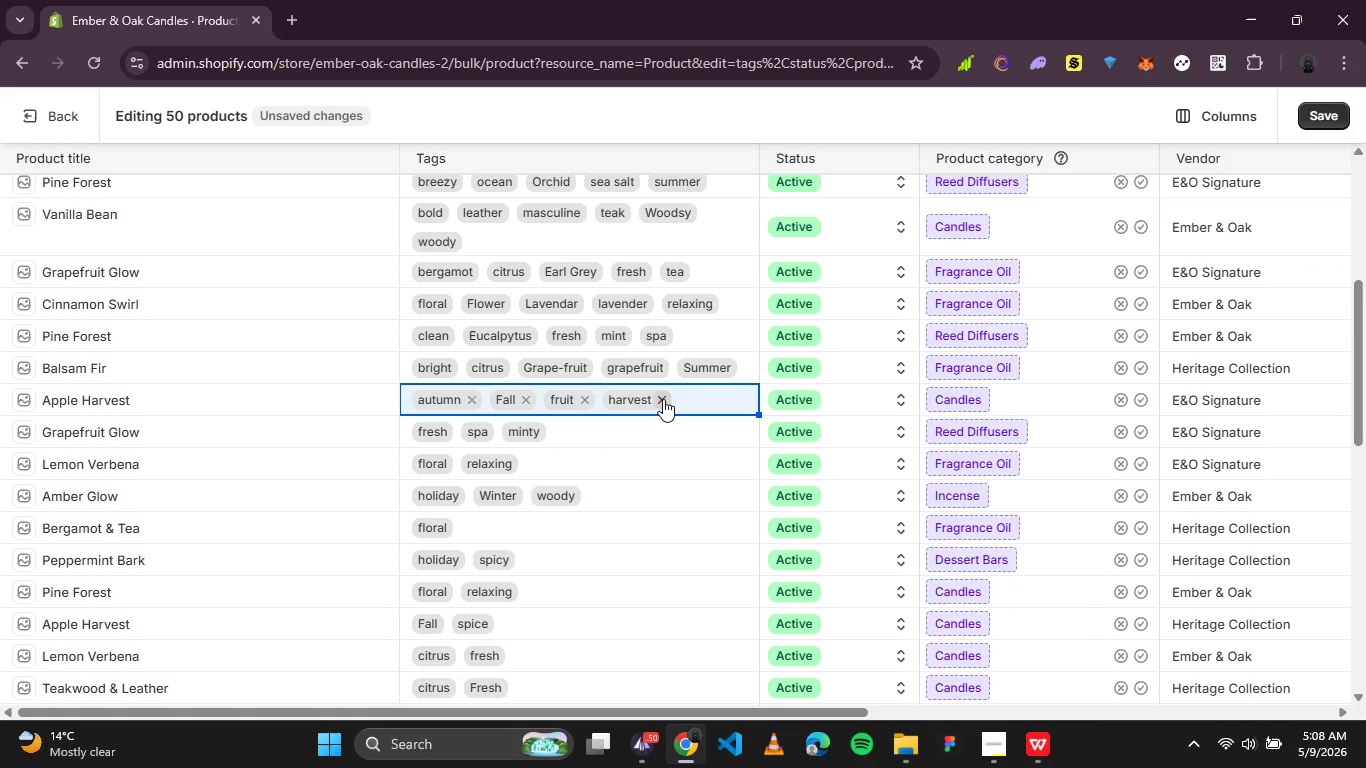 
left_click([663, 399])
 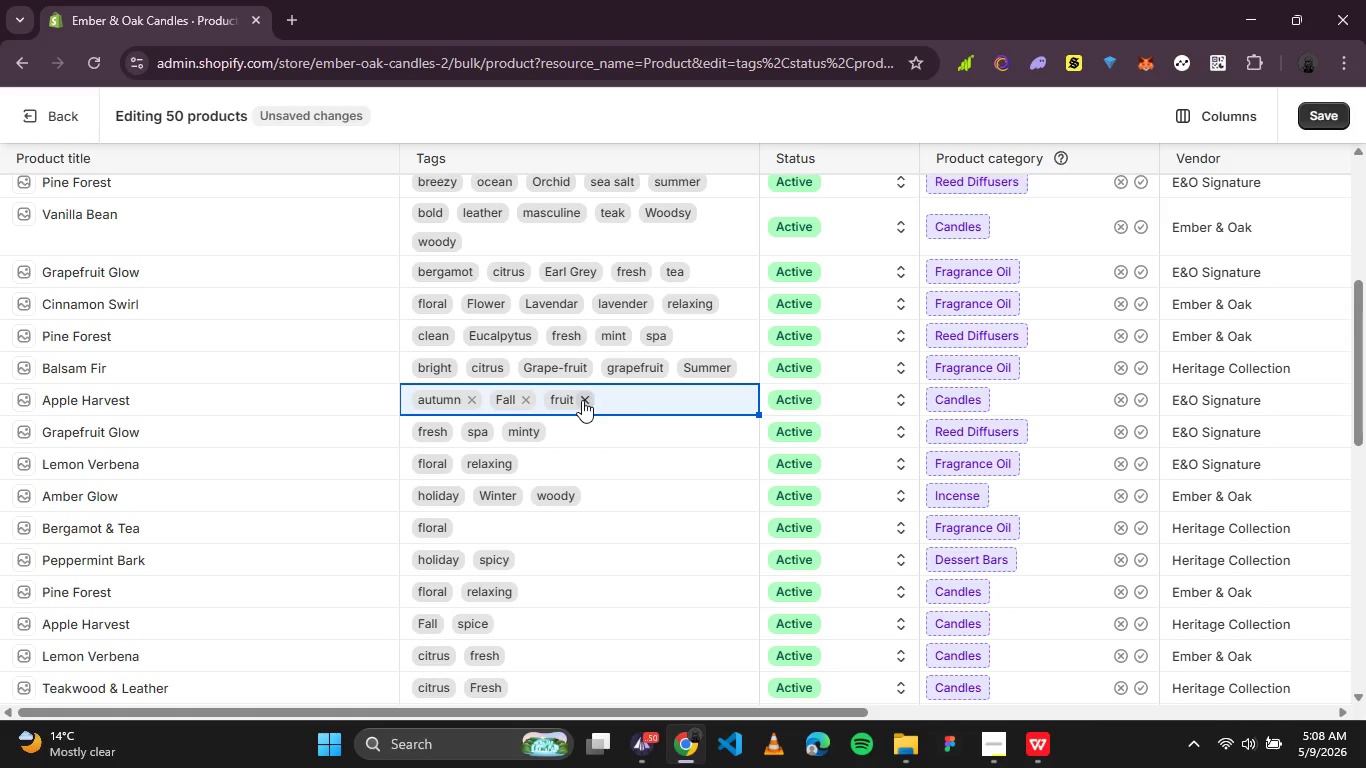 
left_click([584, 400])
 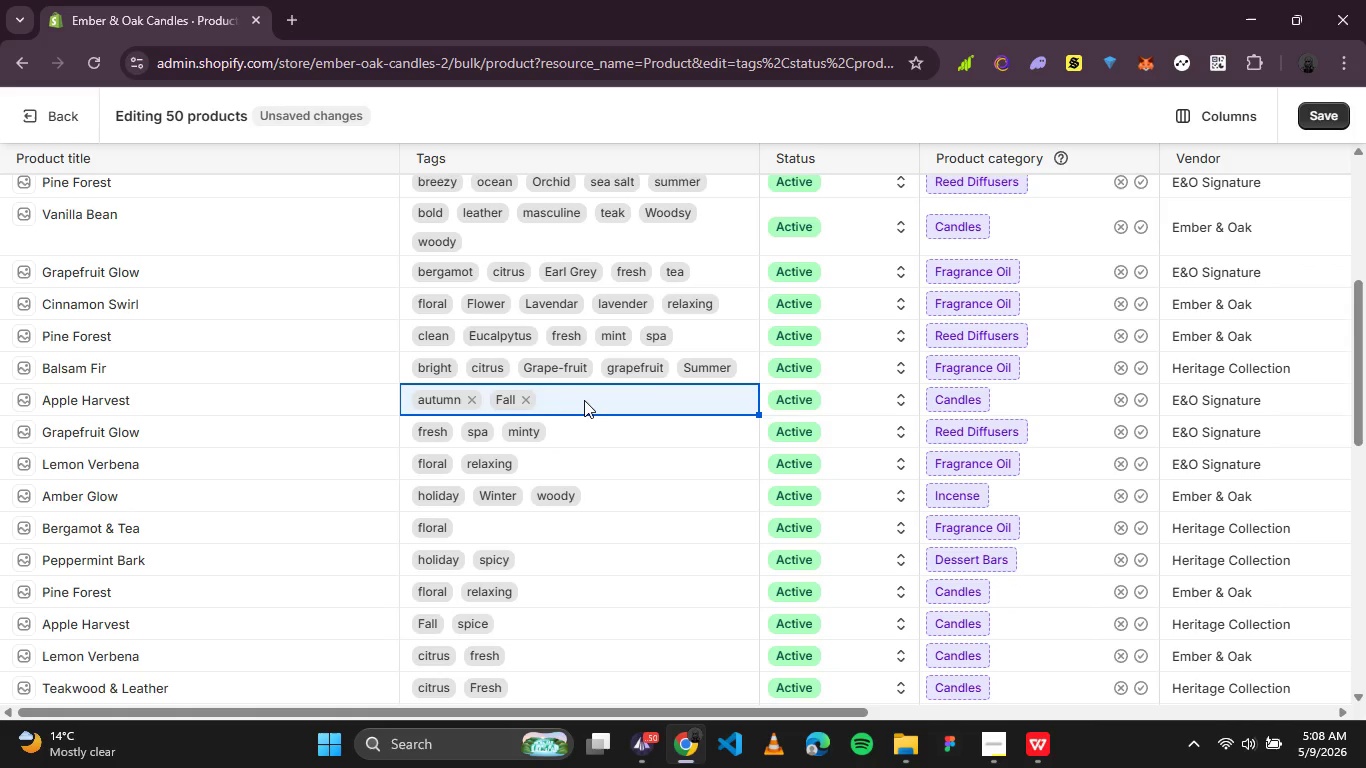 
left_click([584, 400])
 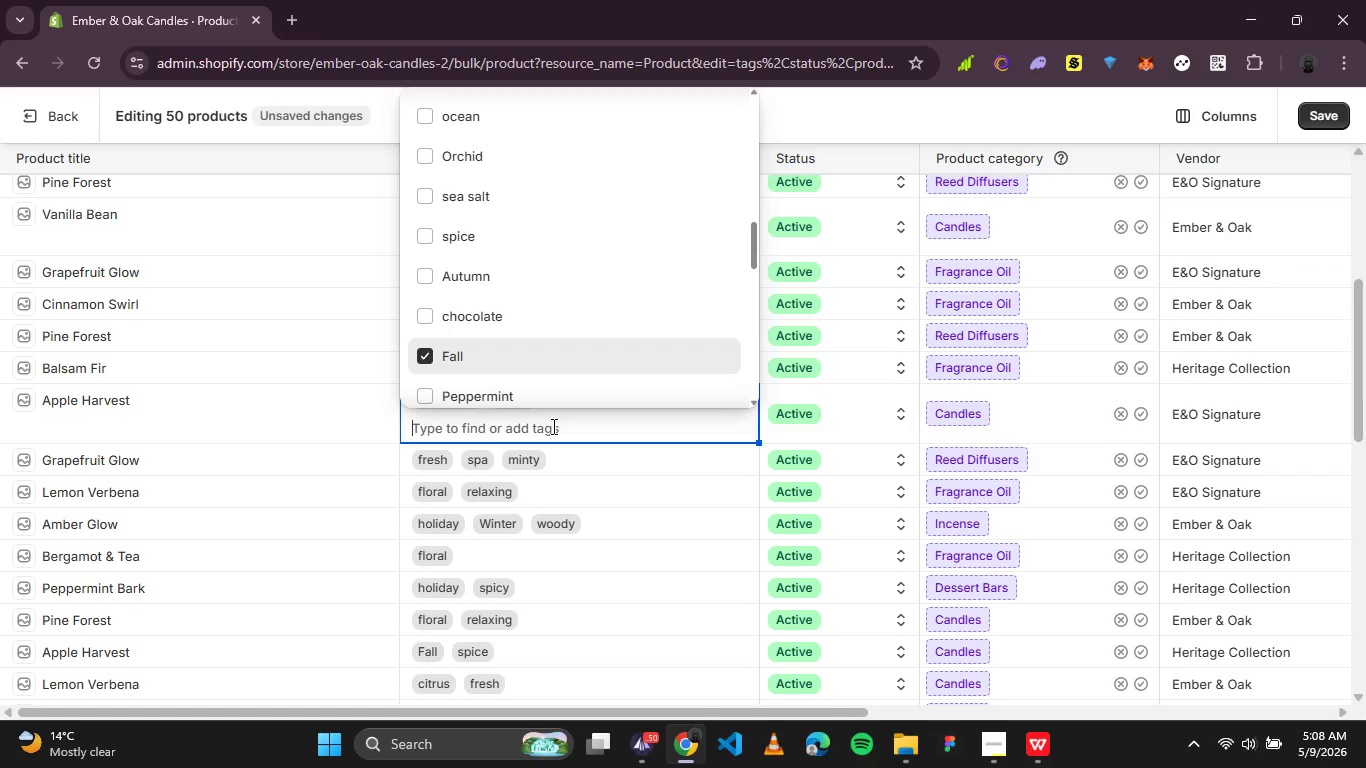 
type(fruity)
 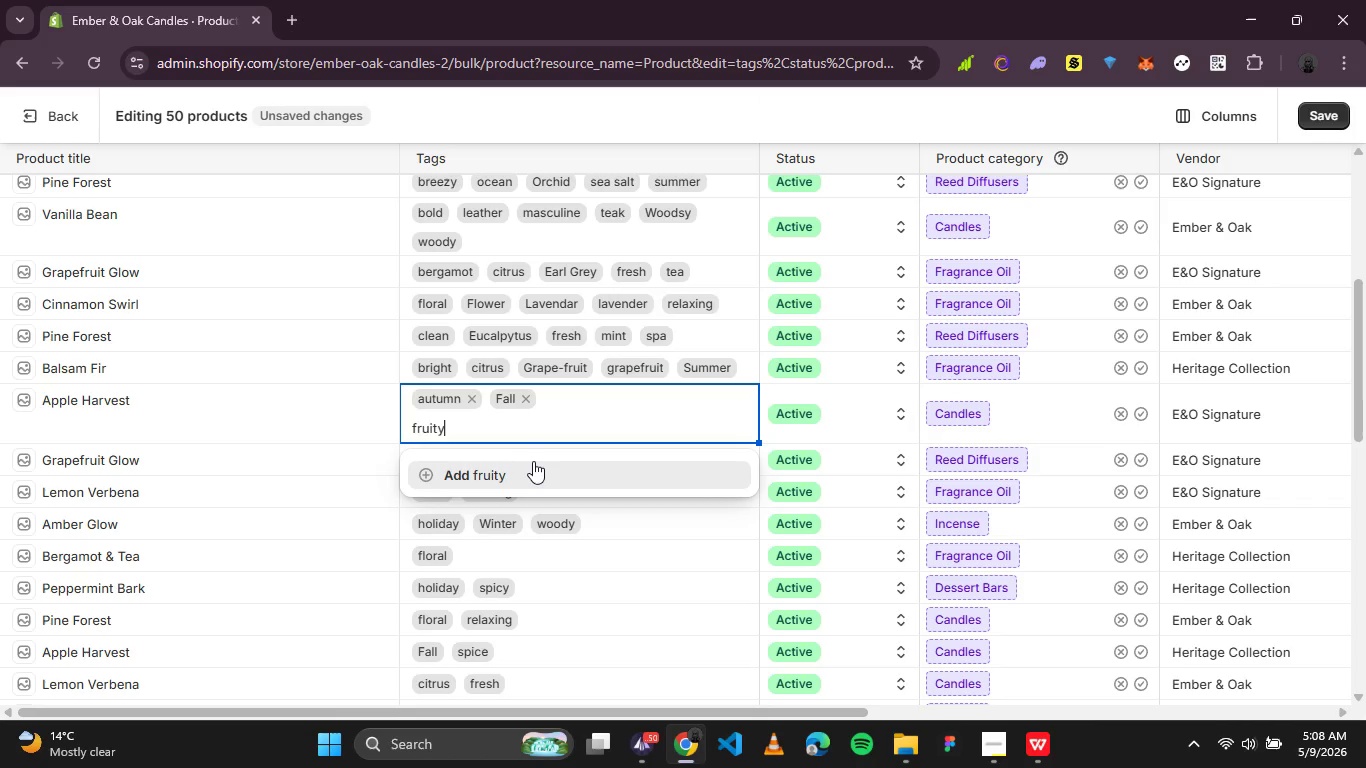 
left_click([501, 471])
 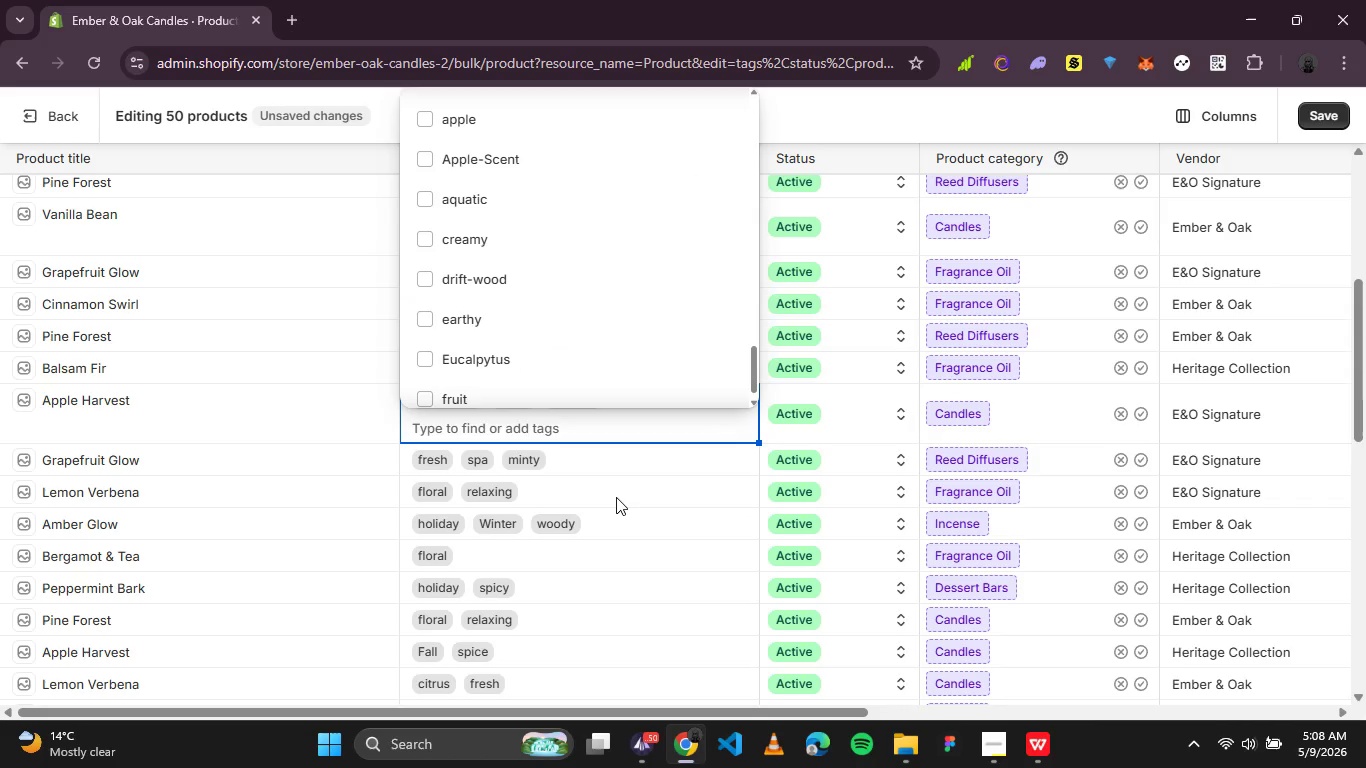 
left_click([627, 497])
 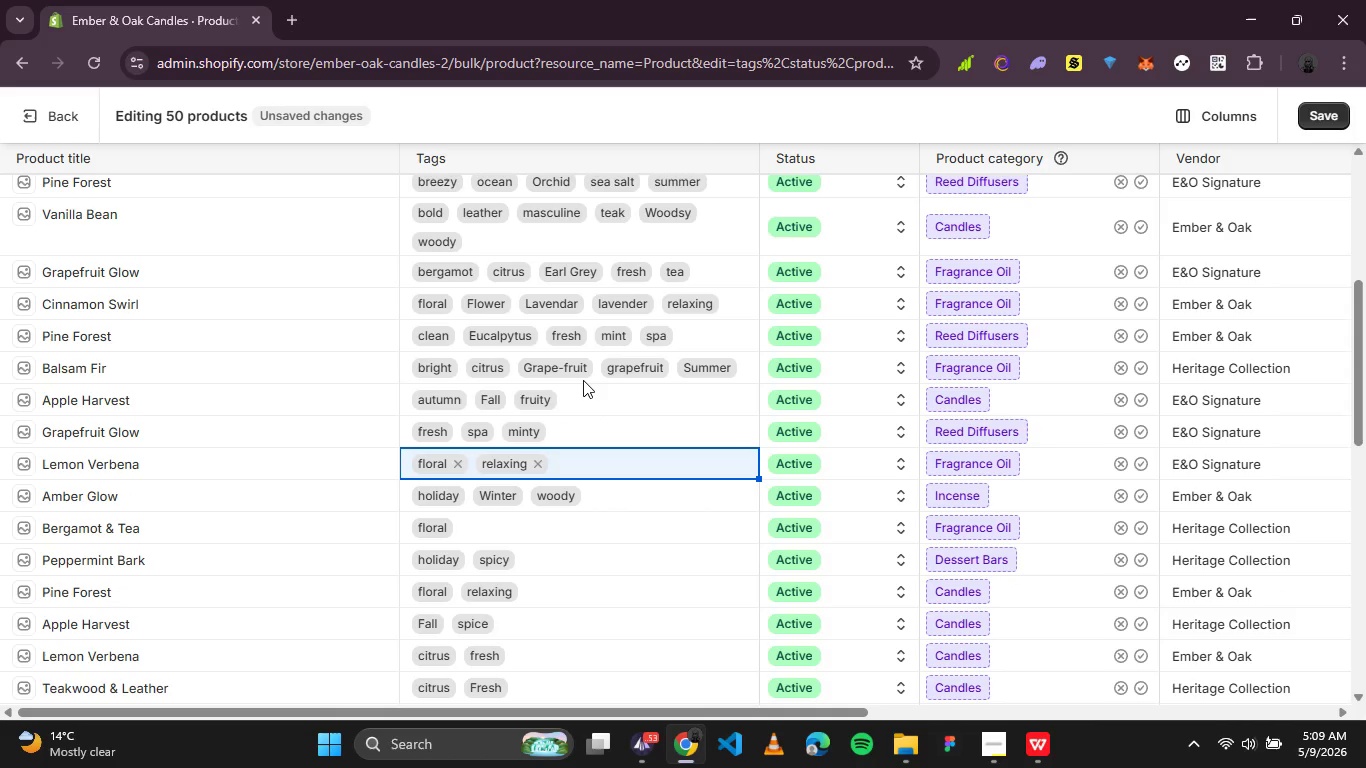 
left_click([588, 380])
 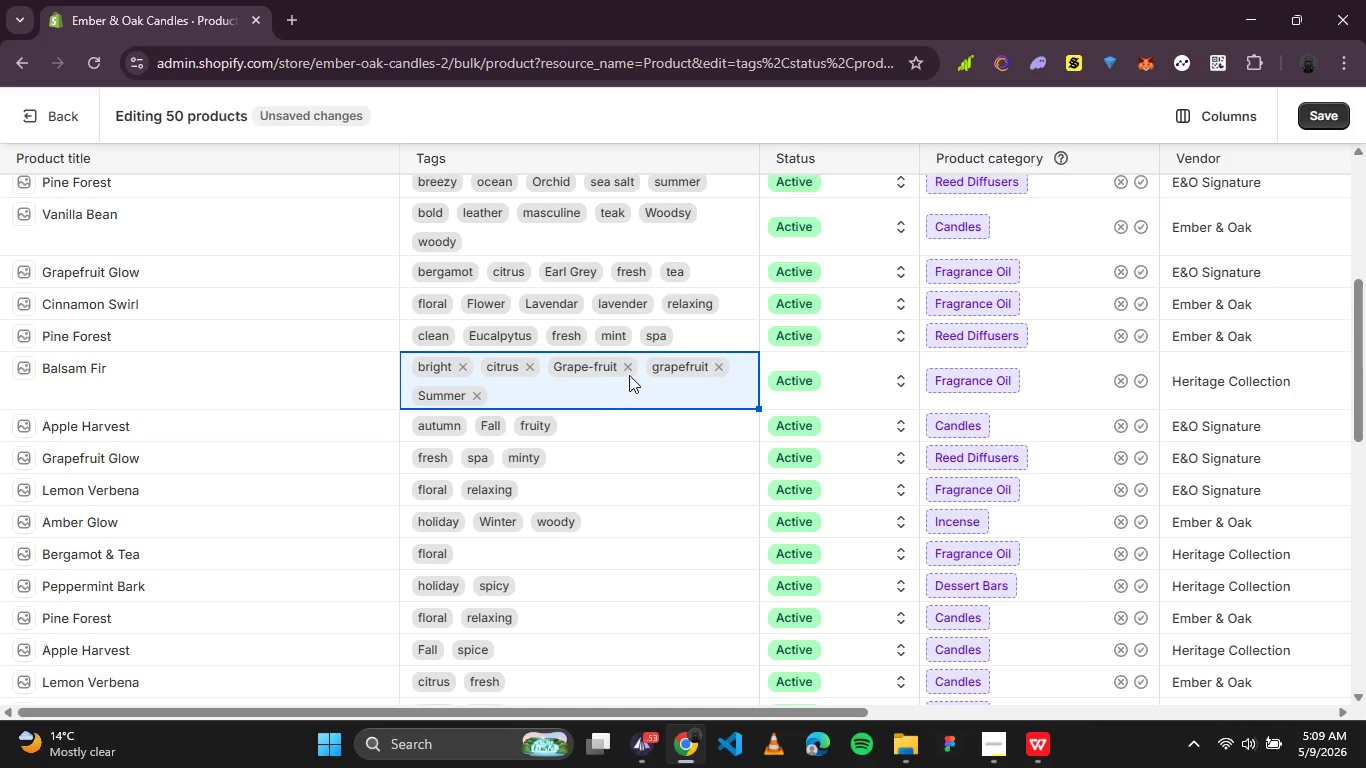 
left_click([632, 369])
 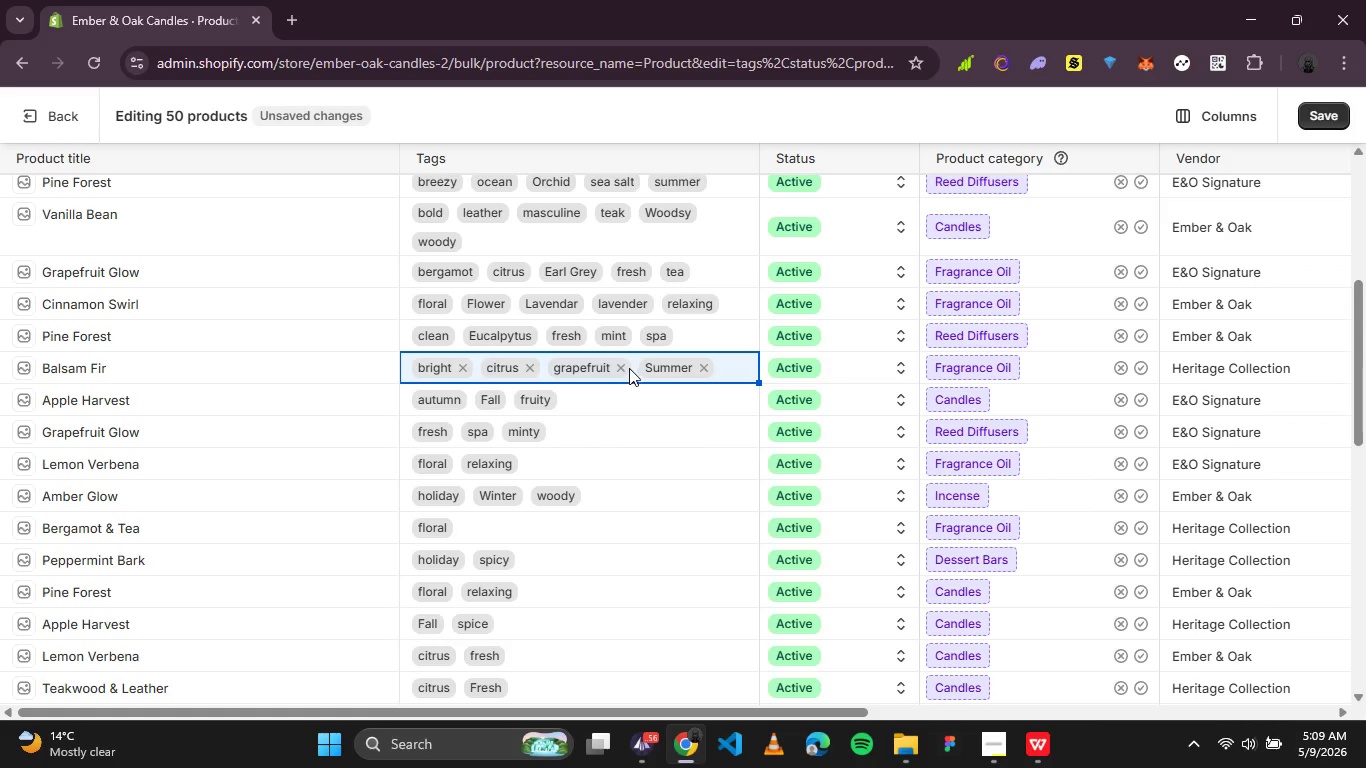 
left_click([622, 365])
 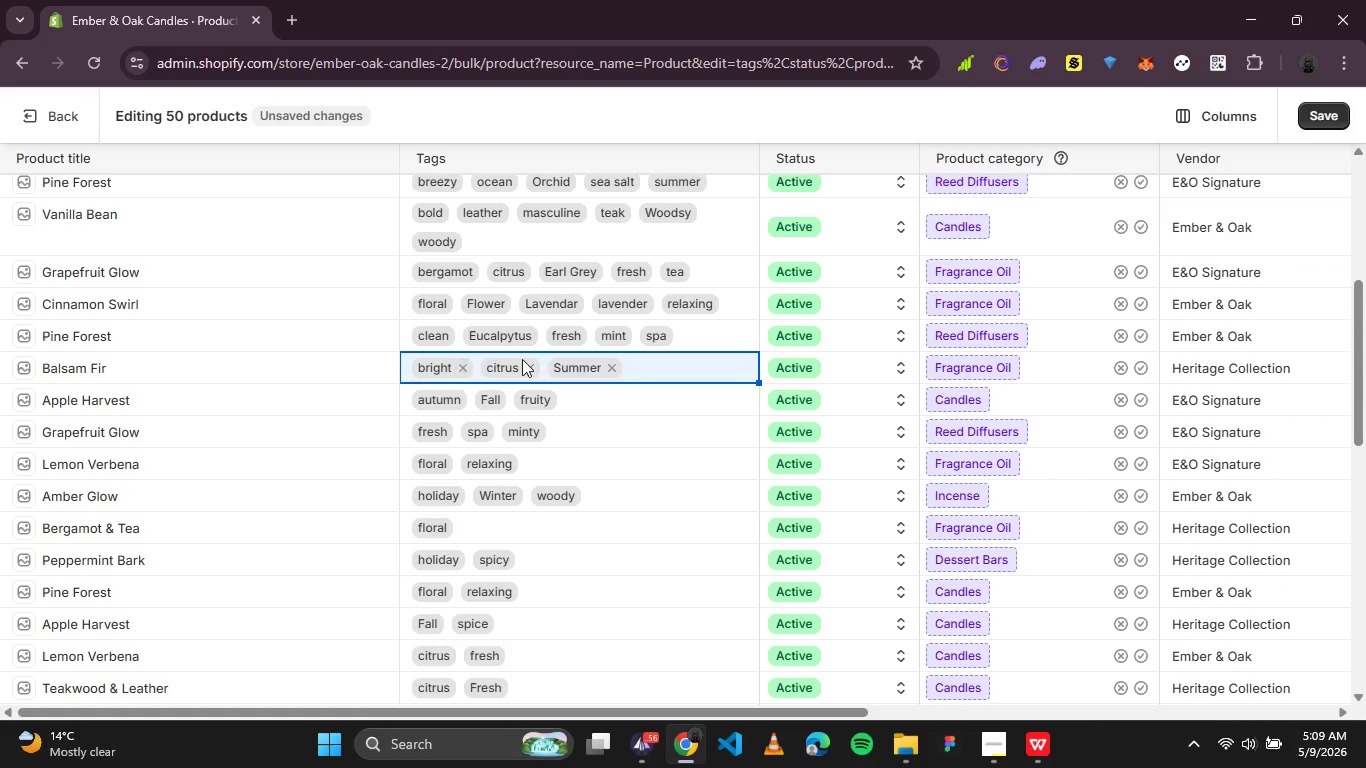 
left_click([693, 344])
 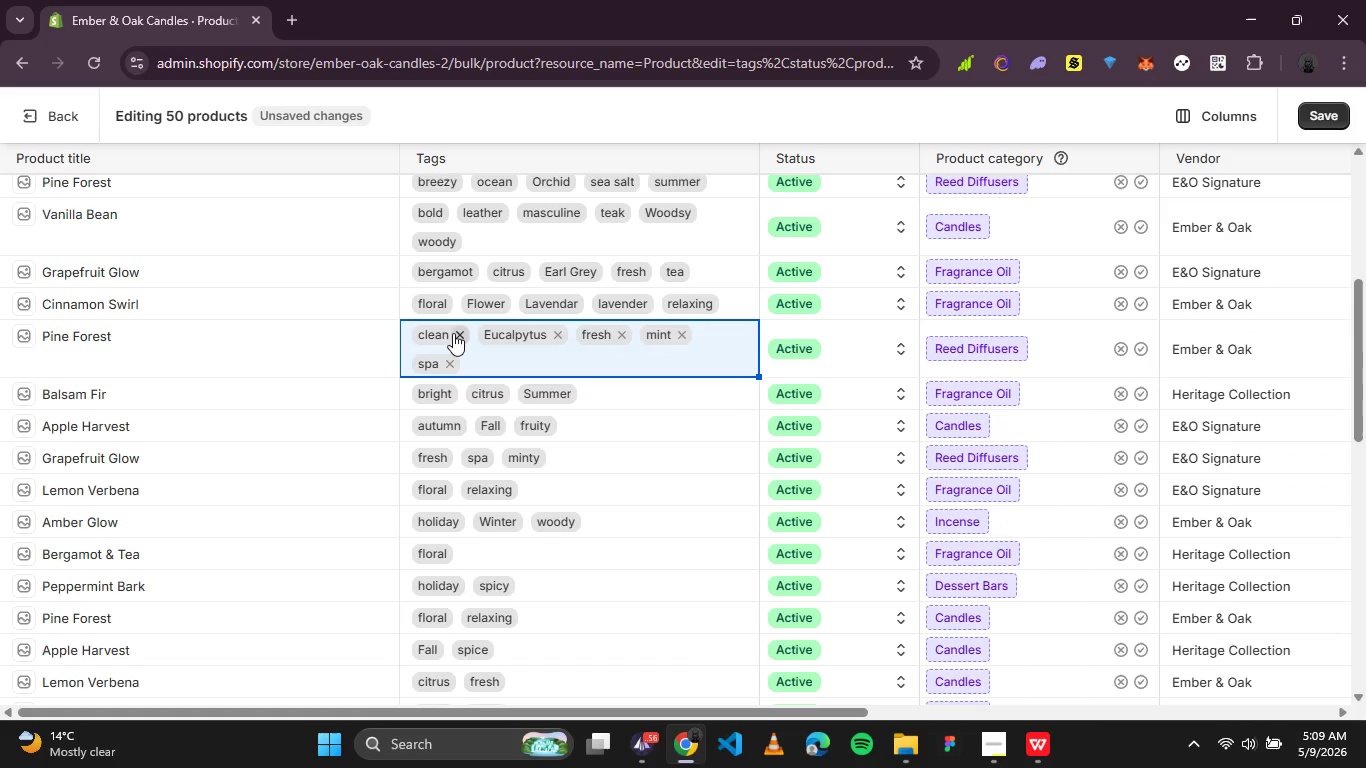 
left_click([459, 333])
 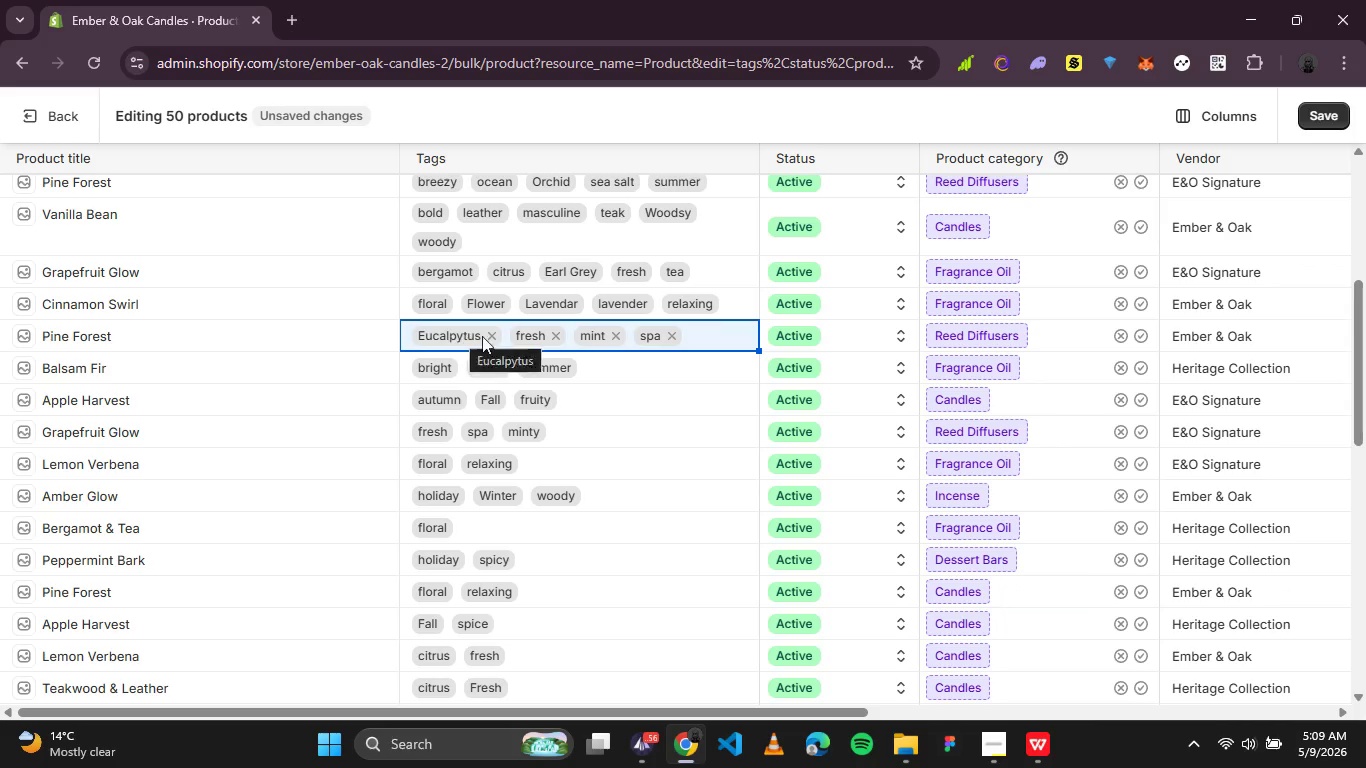 
left_click([494, 337])
 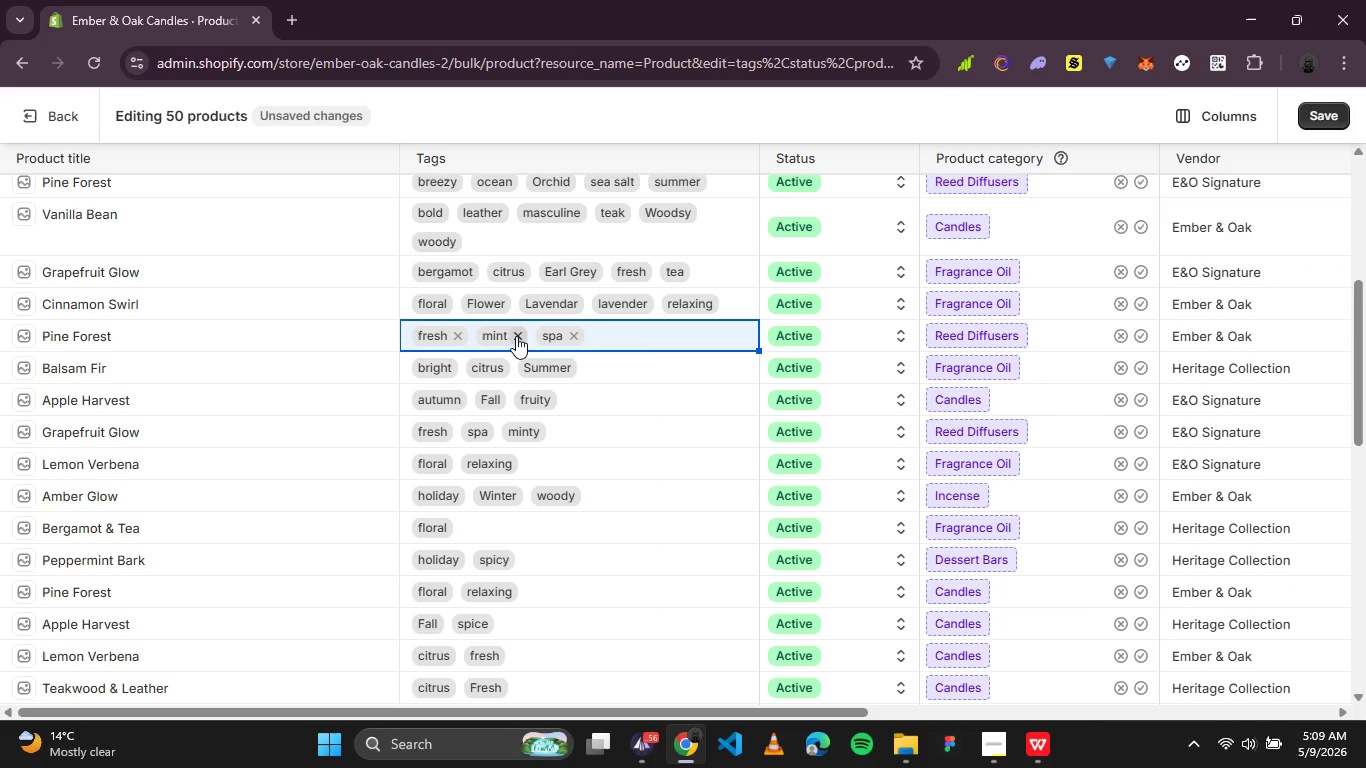 
left_click([516, 336])
 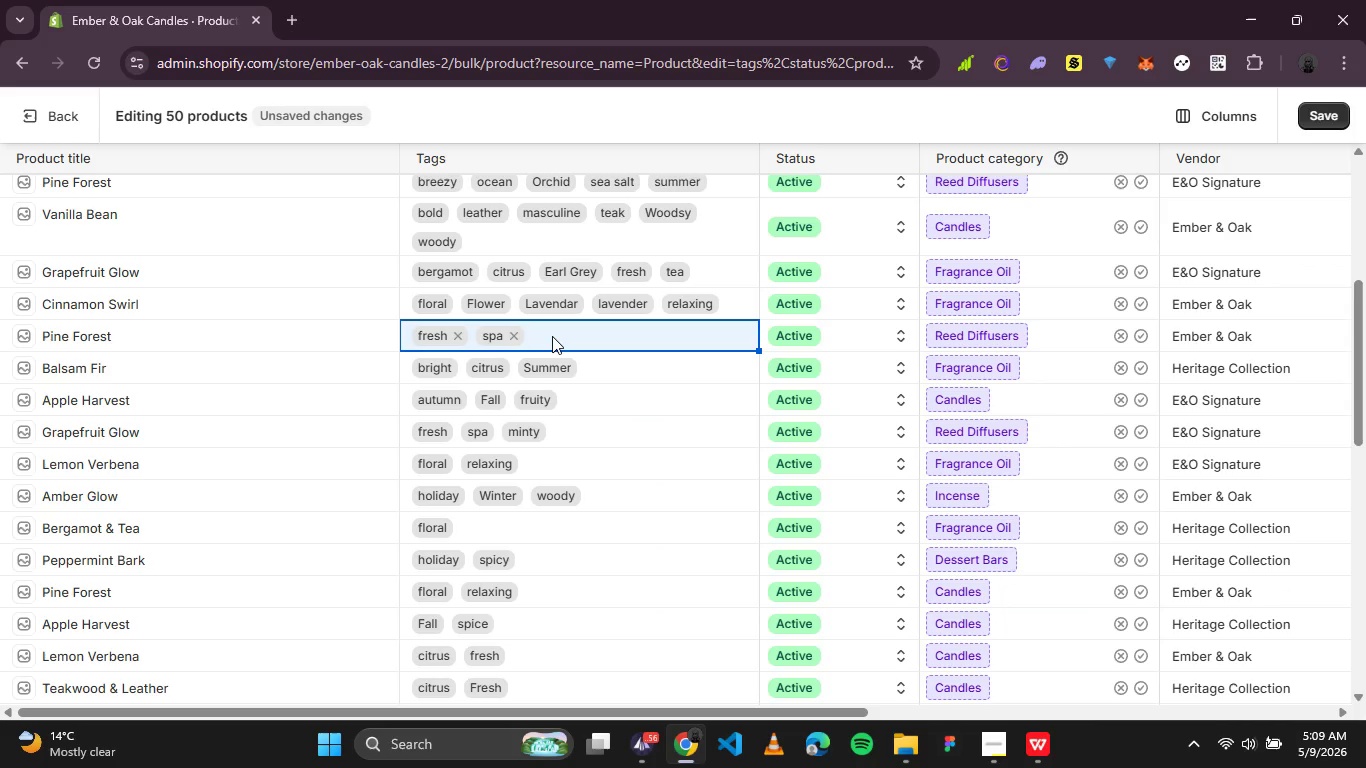 
left_click([557, 336])
 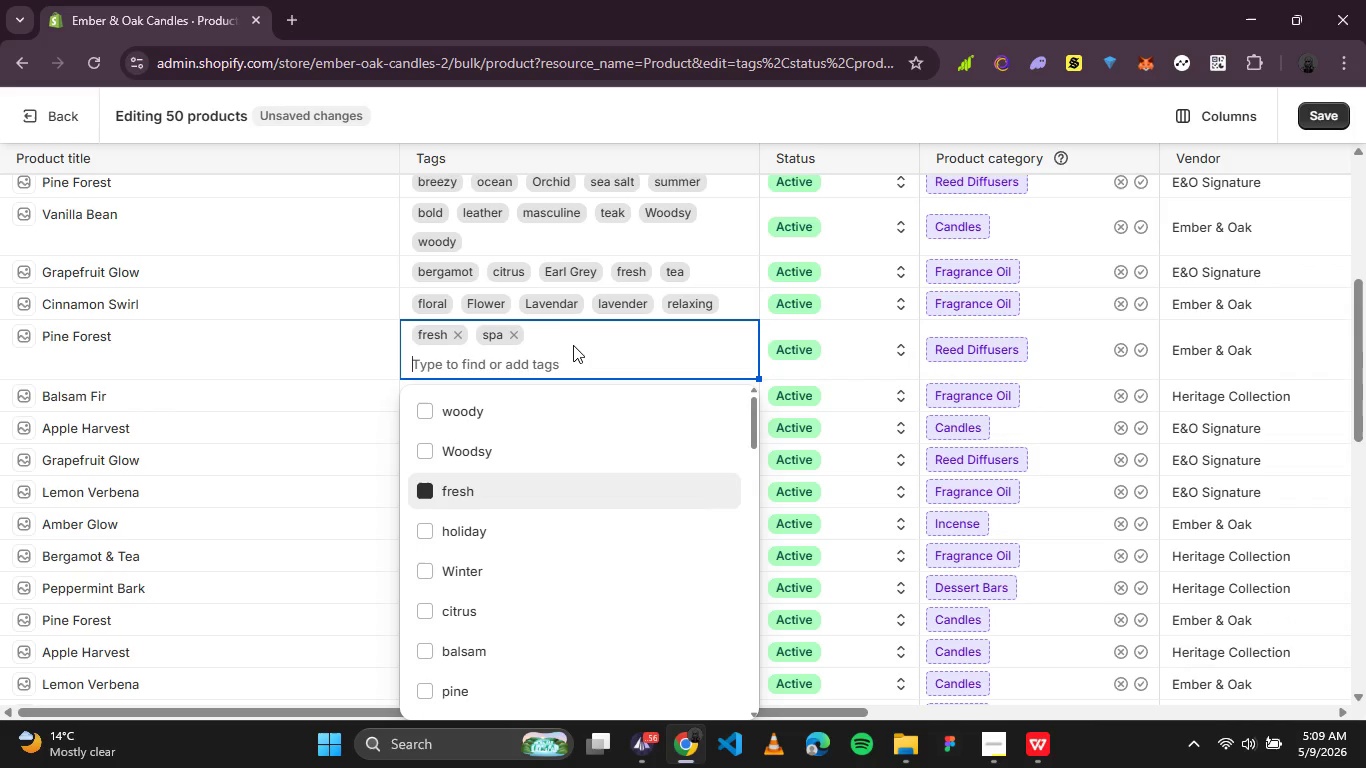 
type(minty)
 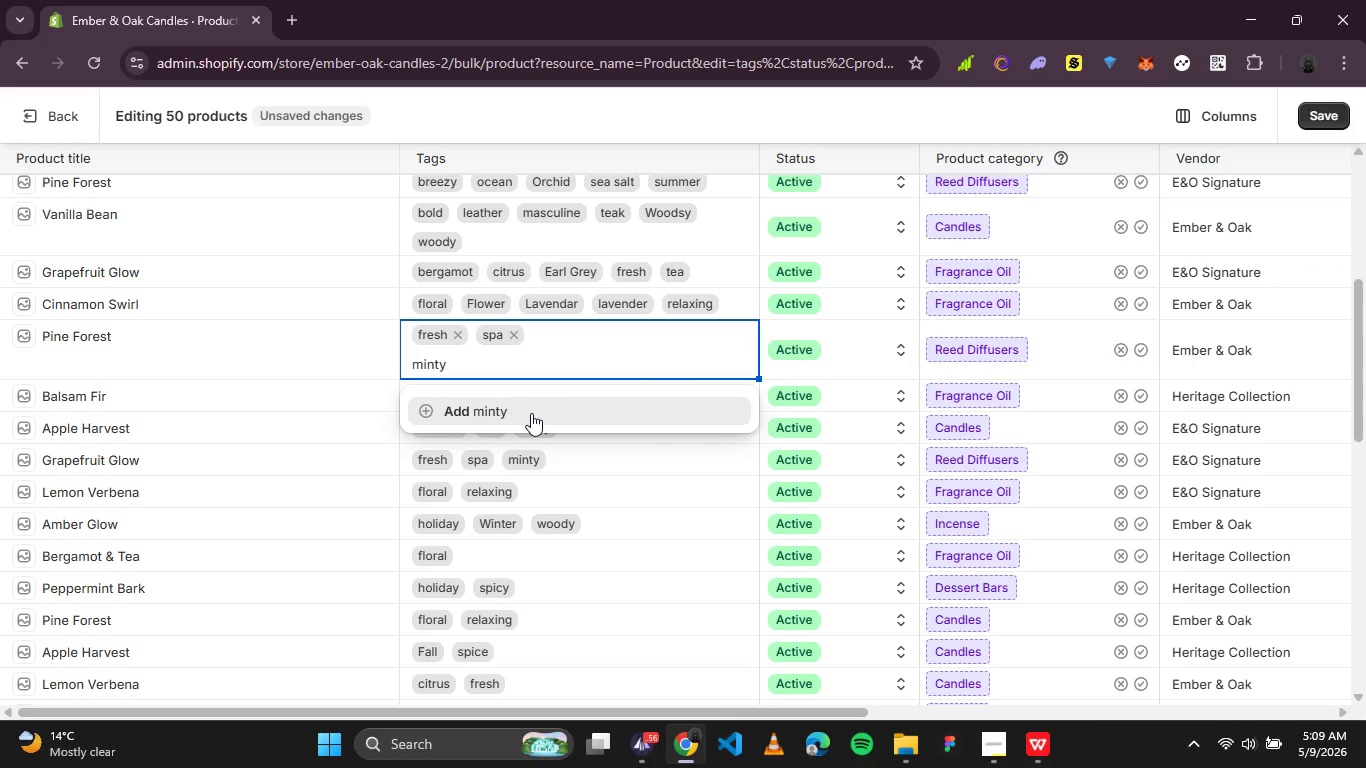 
wait(7.84)
 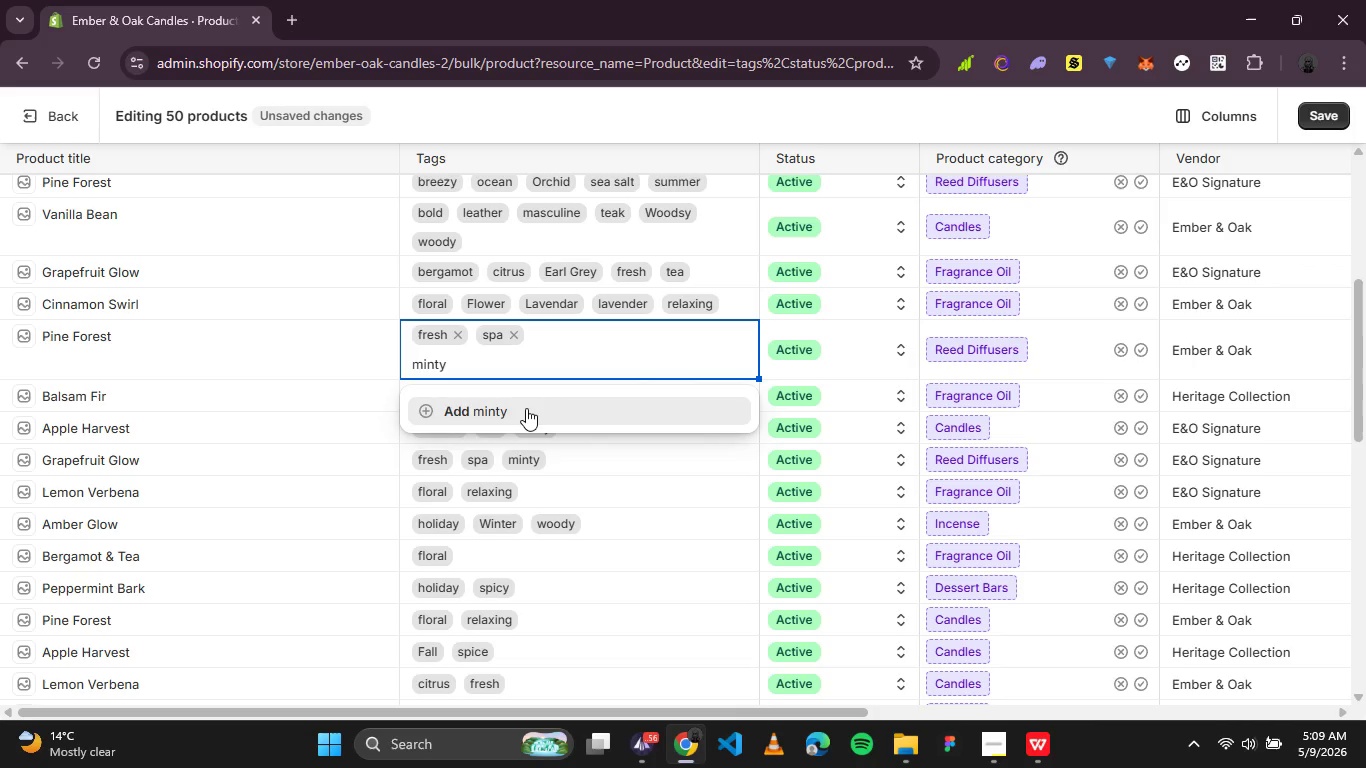 
left_click([540, 420])
 